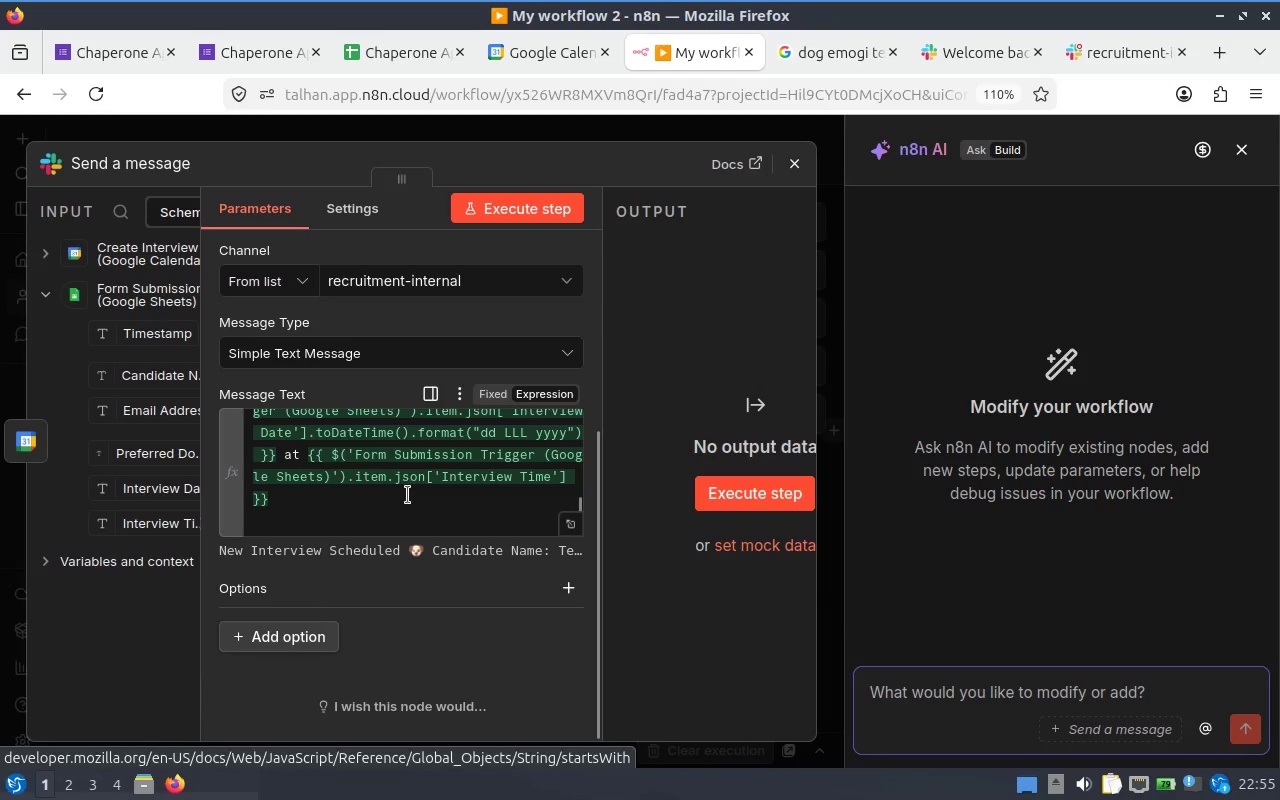 
left_click_drag(start_coordinate=[405, 495], to_coordinate=[304, 461])
 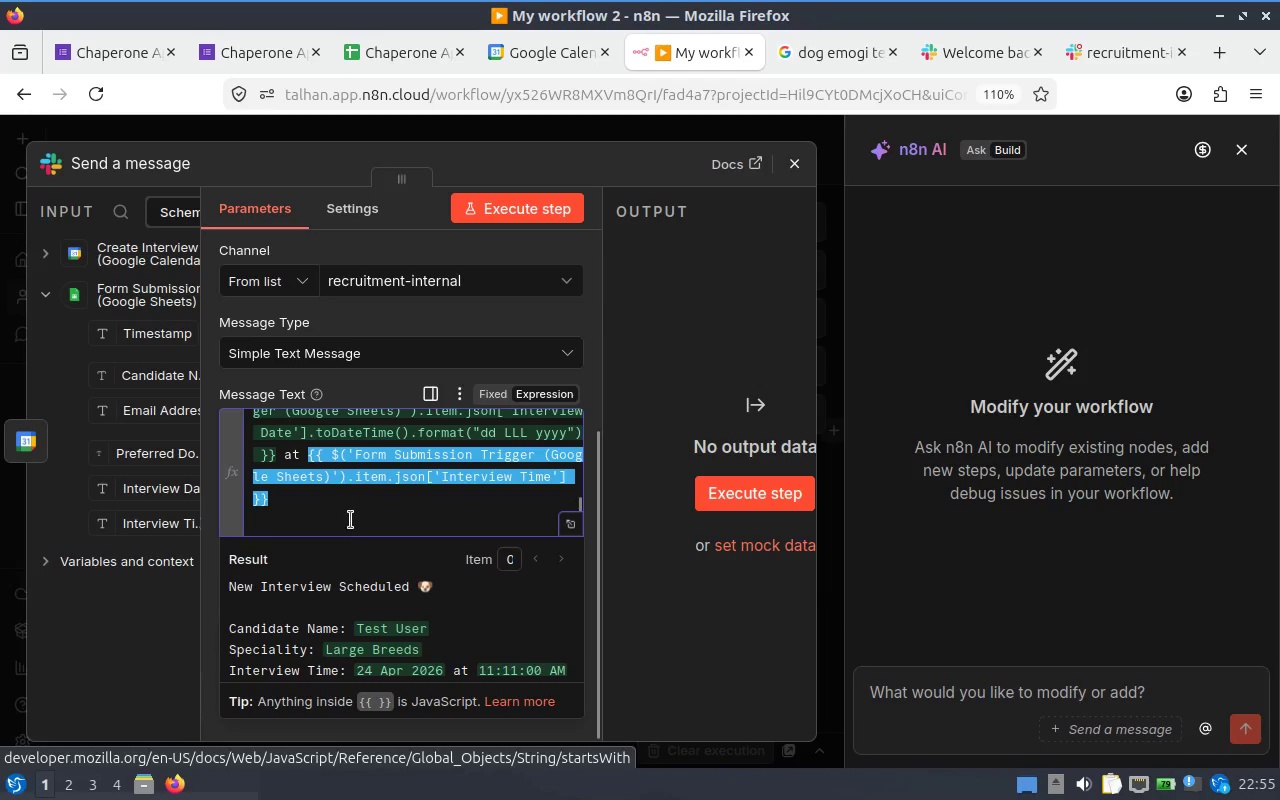 
hold_key(key=ControlLeft, duration=1.26)
 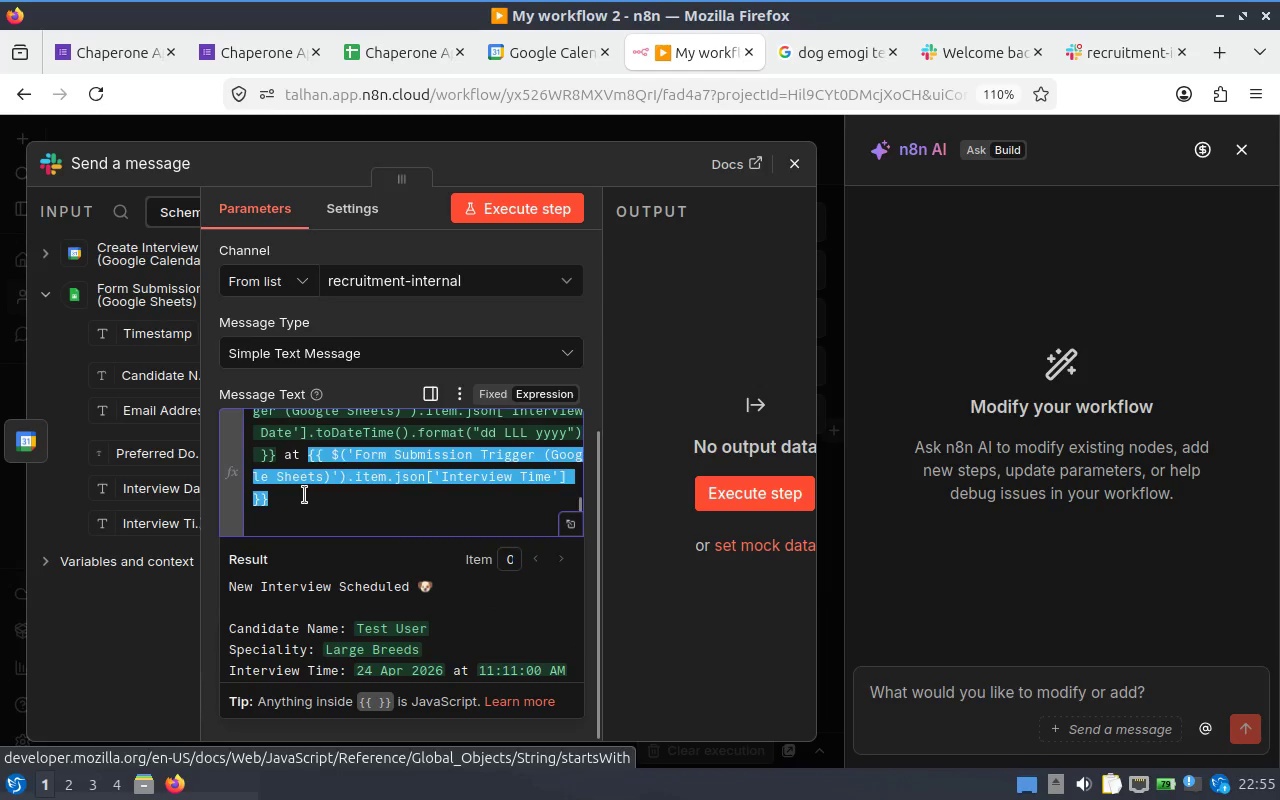 
left_click([304, 495])
 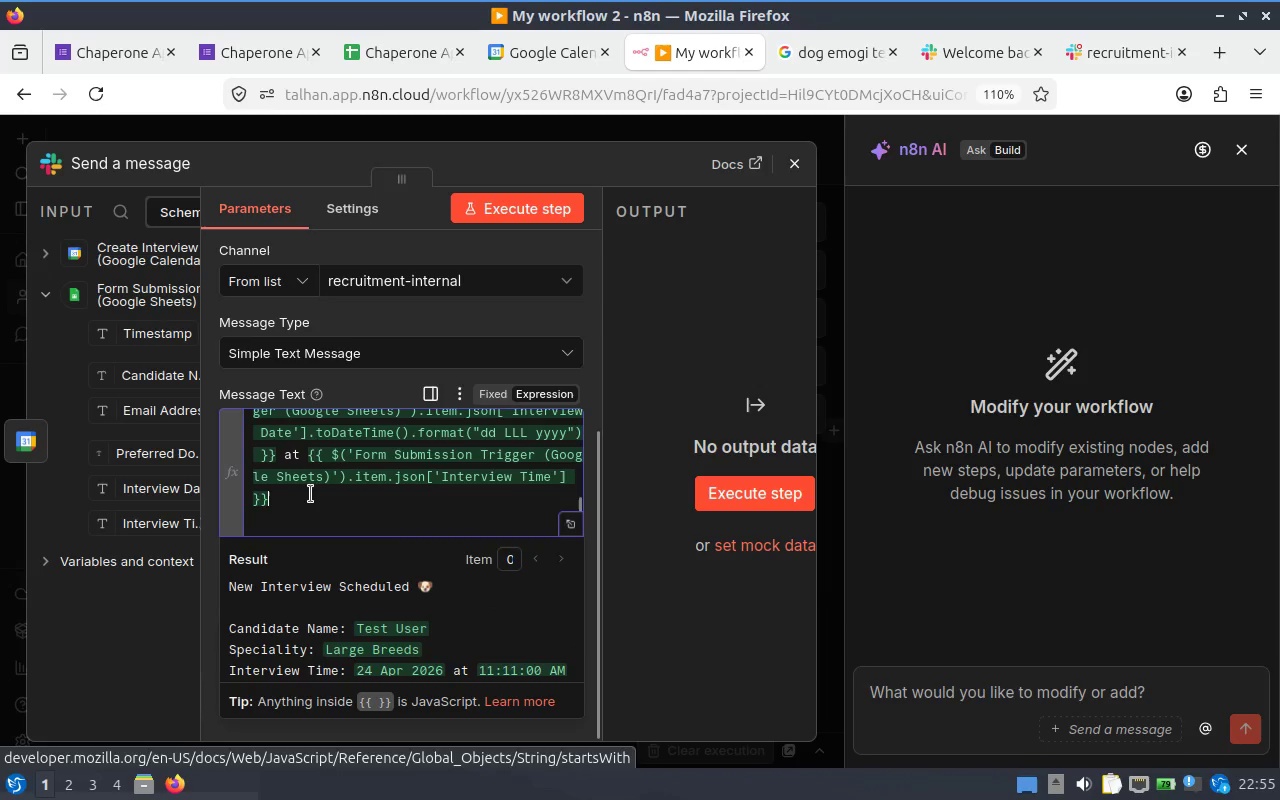 
left_click_drag(start_coordinate=[314, 494], to_coordinate=[285, 458])
 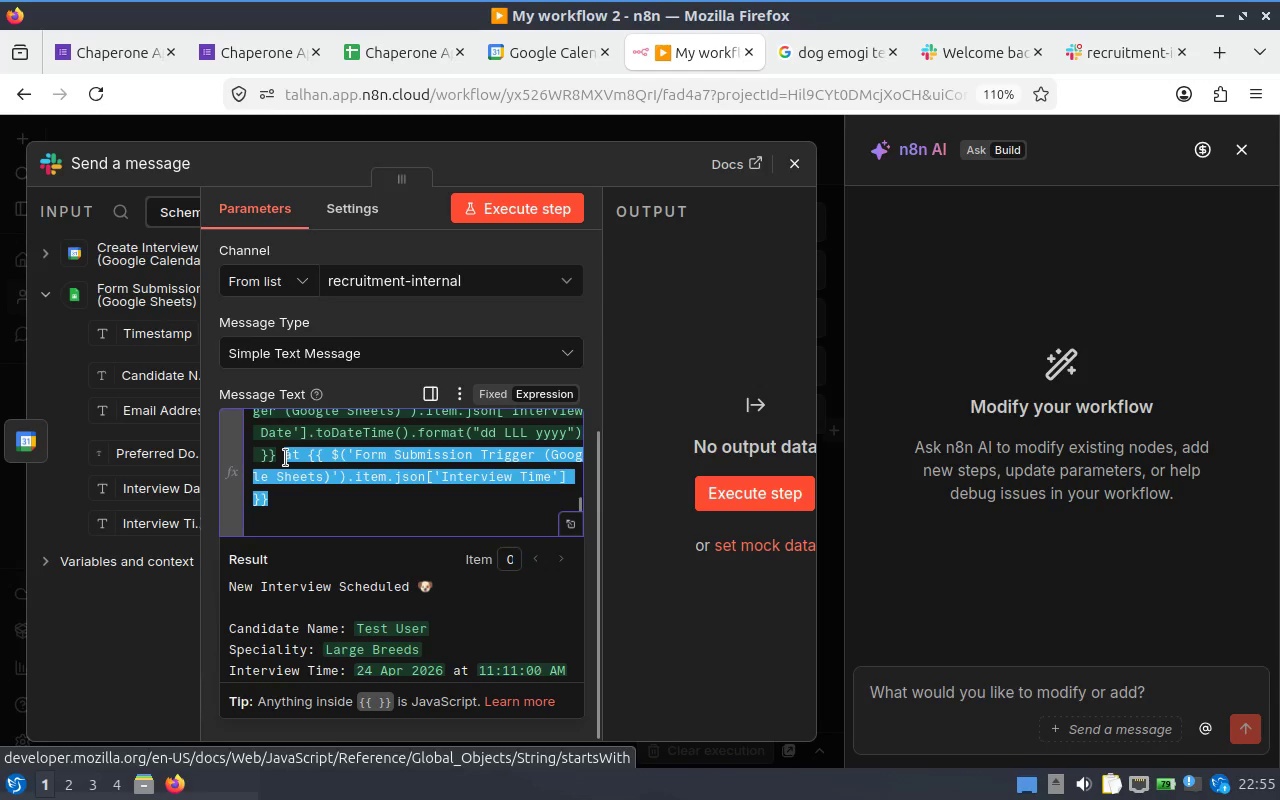 
key(Control+ControlLeft)
 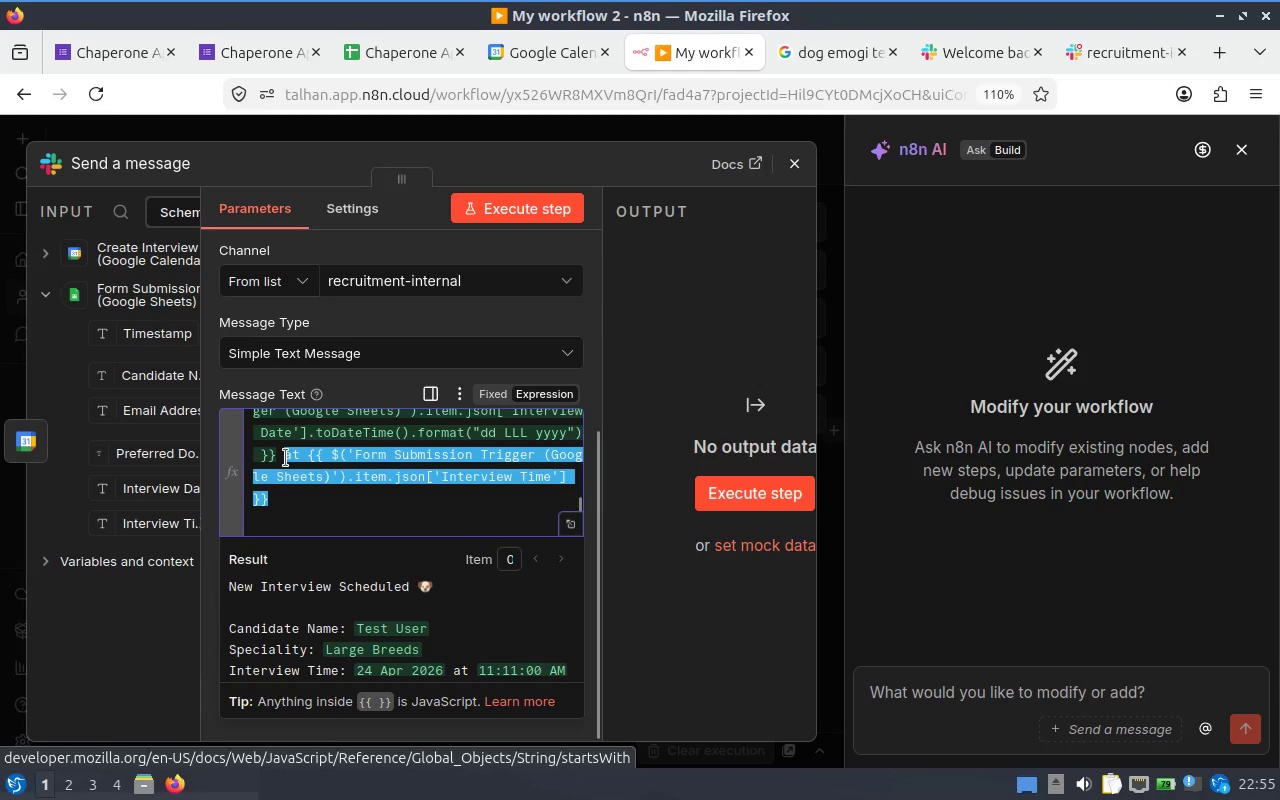 
key(Control+C)
 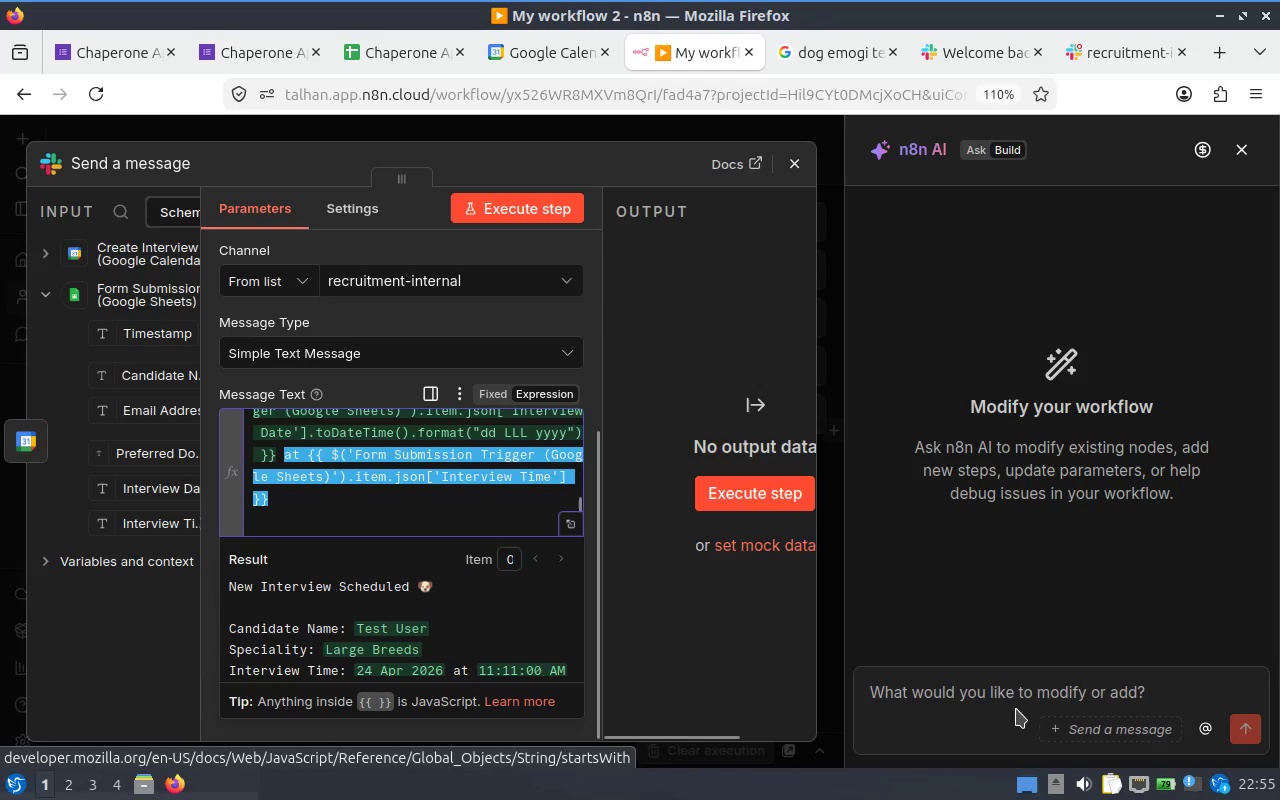 
left_click([1011, 686])
 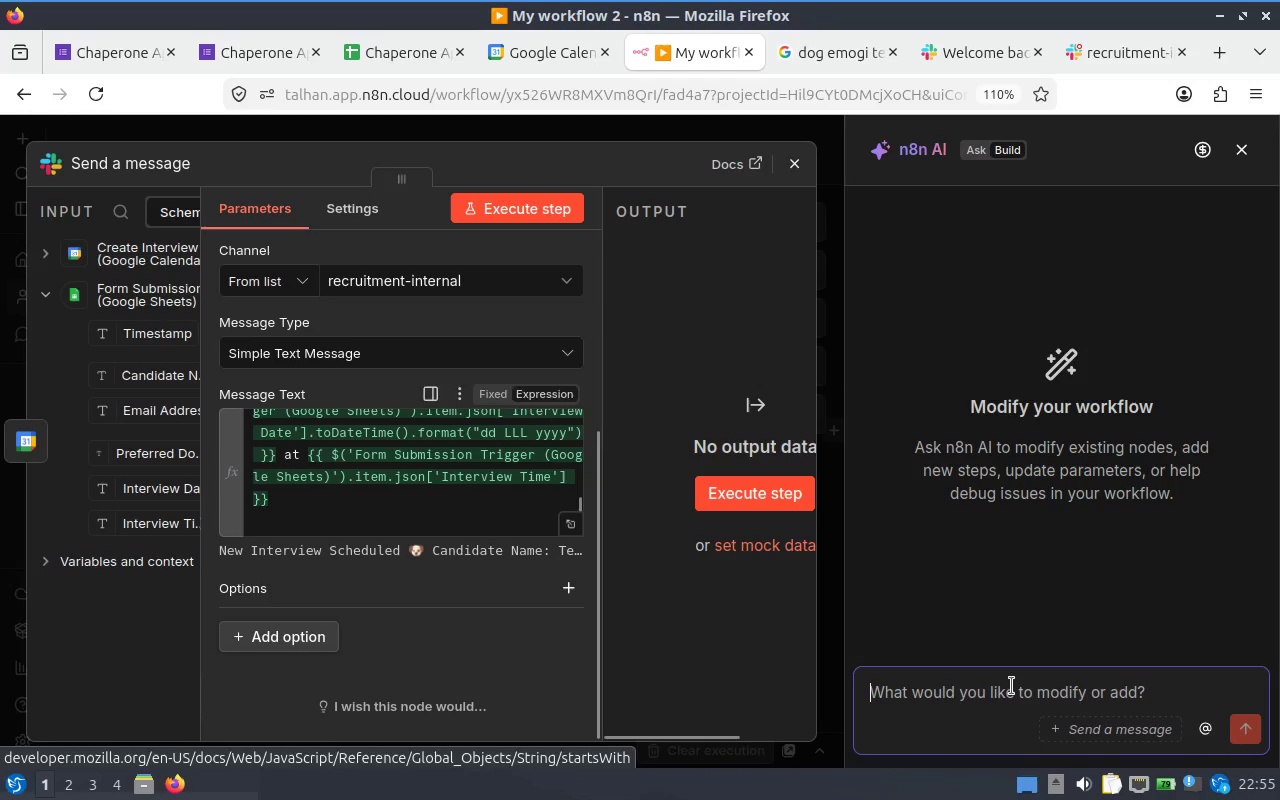 
key(Control+V)
 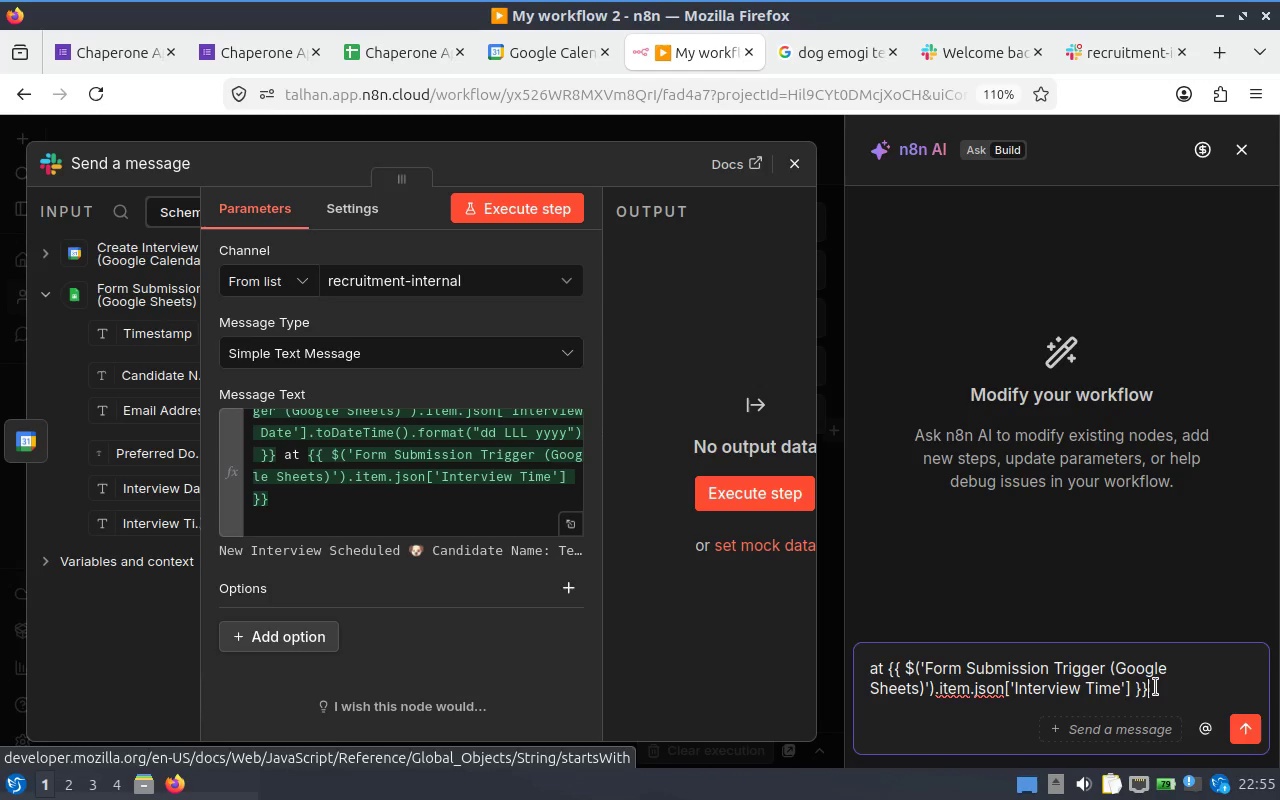 
key(Space)
 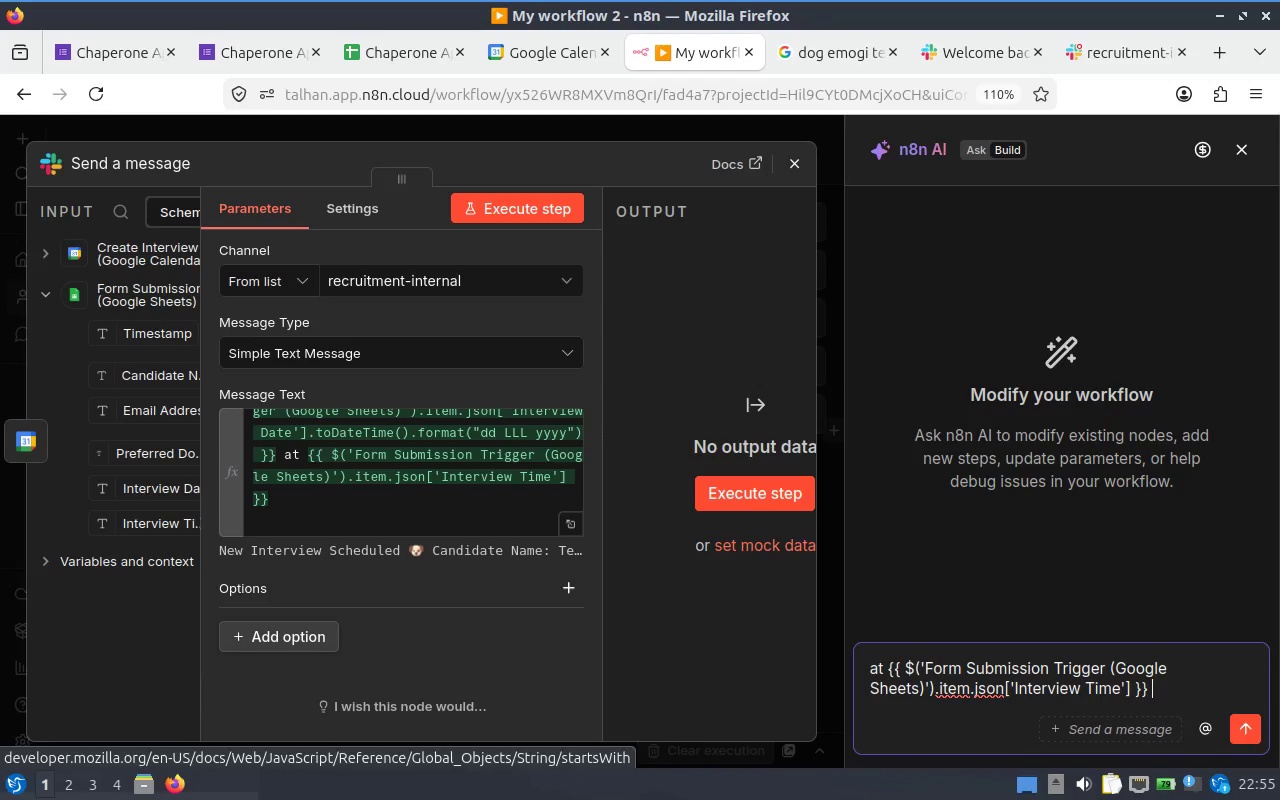 
key(Shift+Enter)
 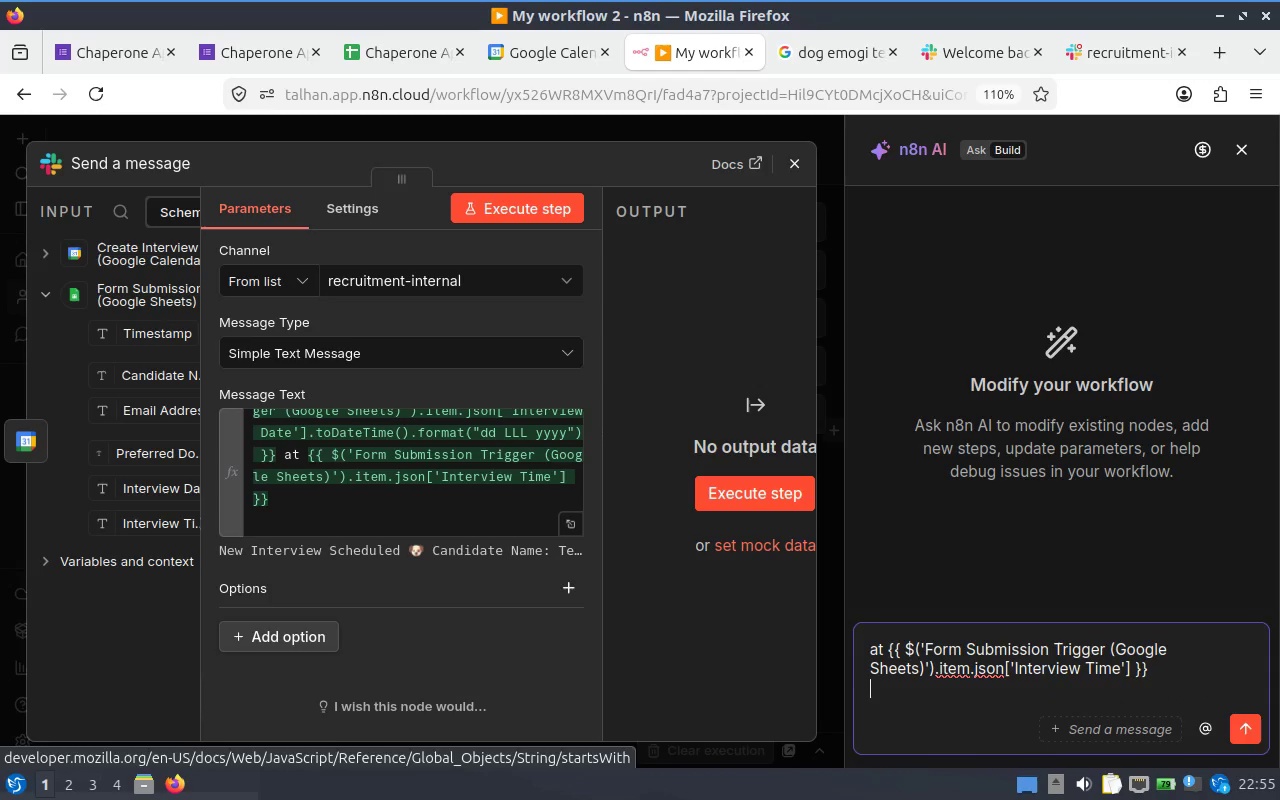 
type(output is )
 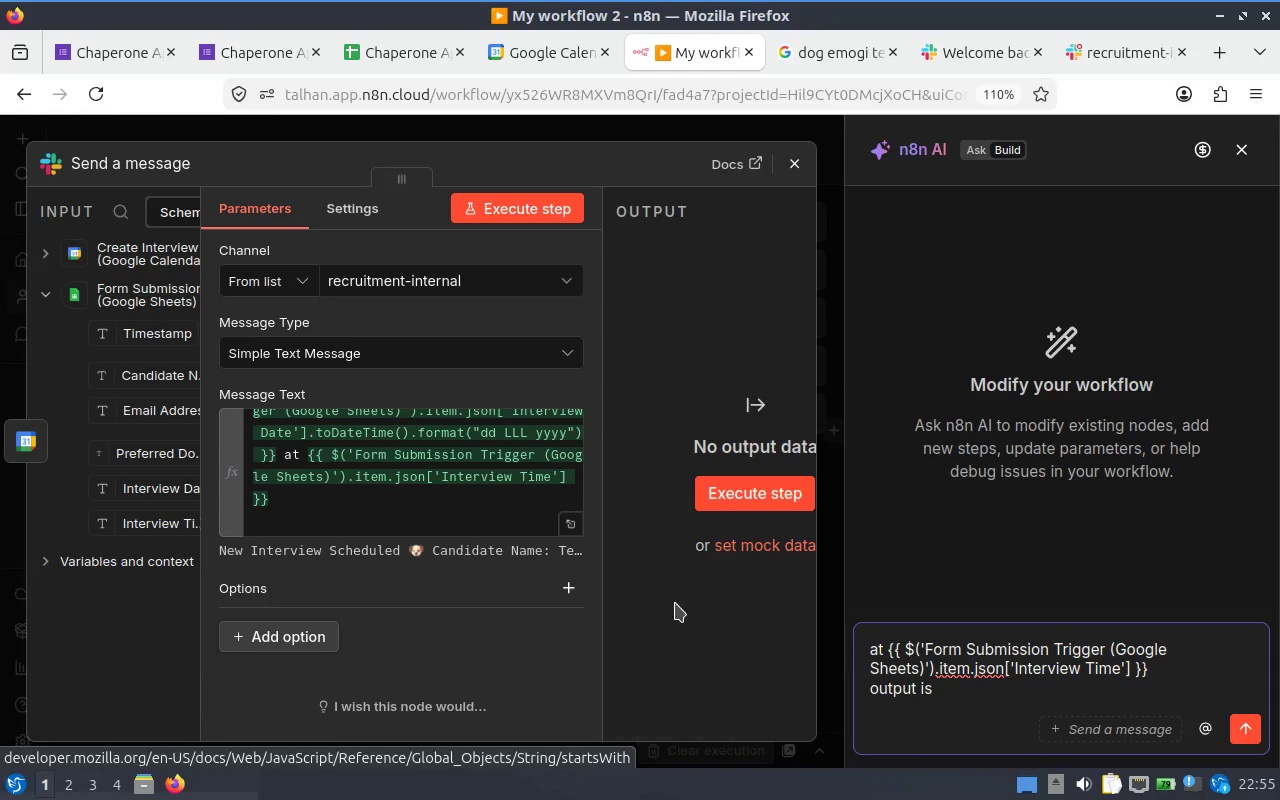 
hold_key(key=ShiftLeft, duration=0.68)
scroll: coordinate [420, 570], scroll_direction: down, amount: 3.0
 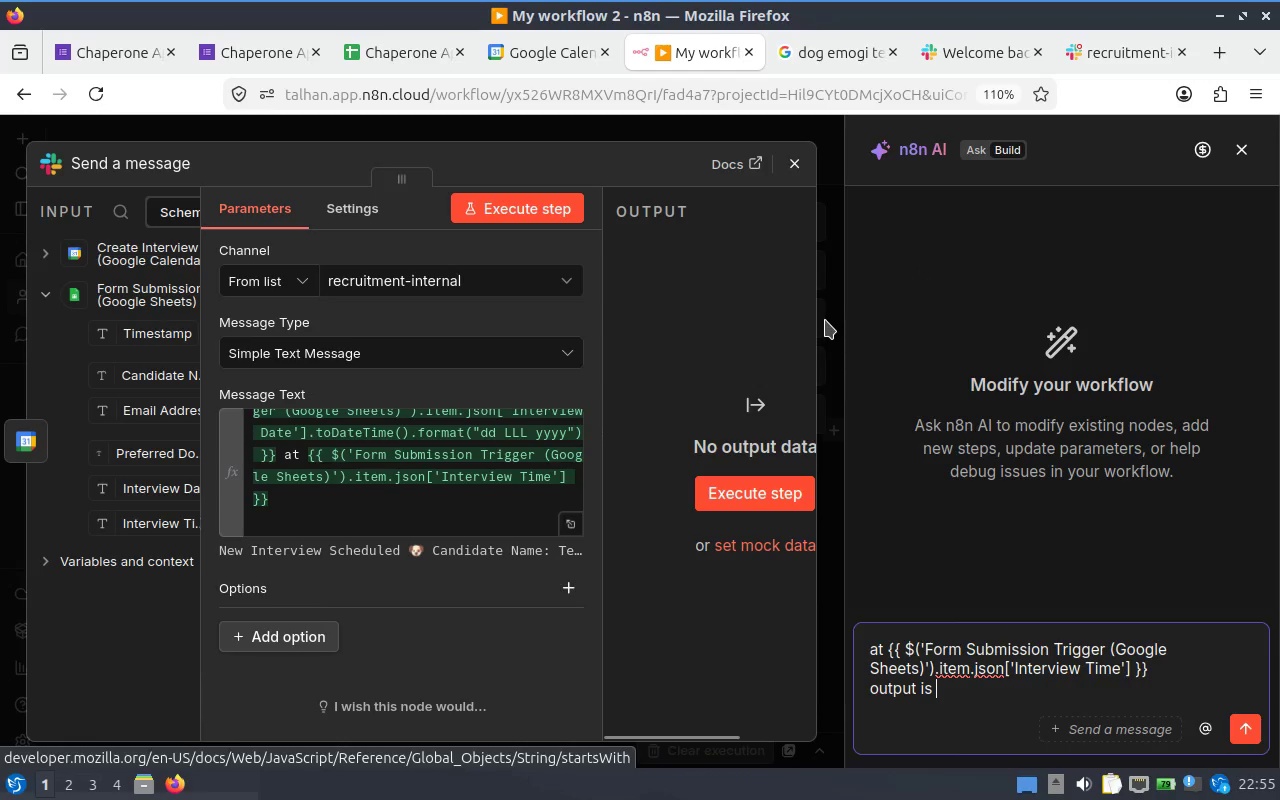 
left_click_drag(start_coordinate=[835, 332], to_coordinate=[1055, 332])
 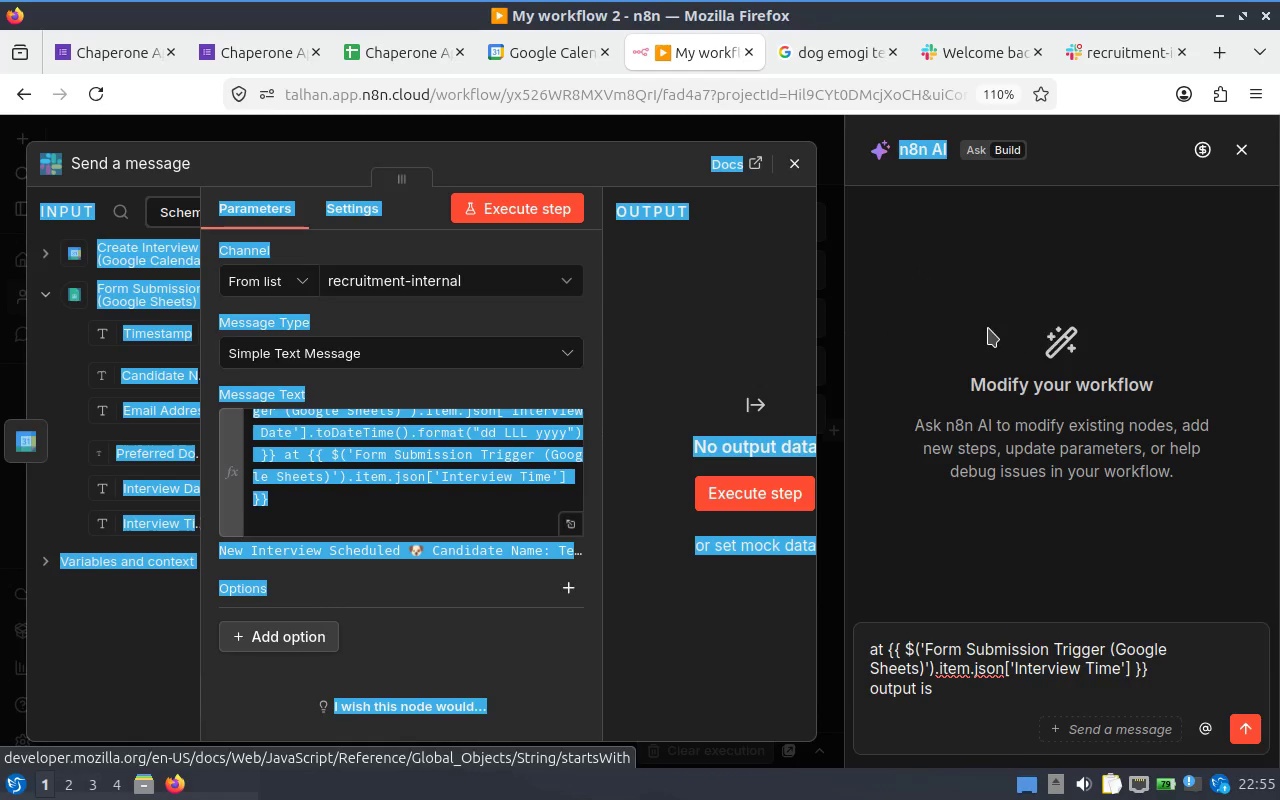 
left_click([988, 328])
 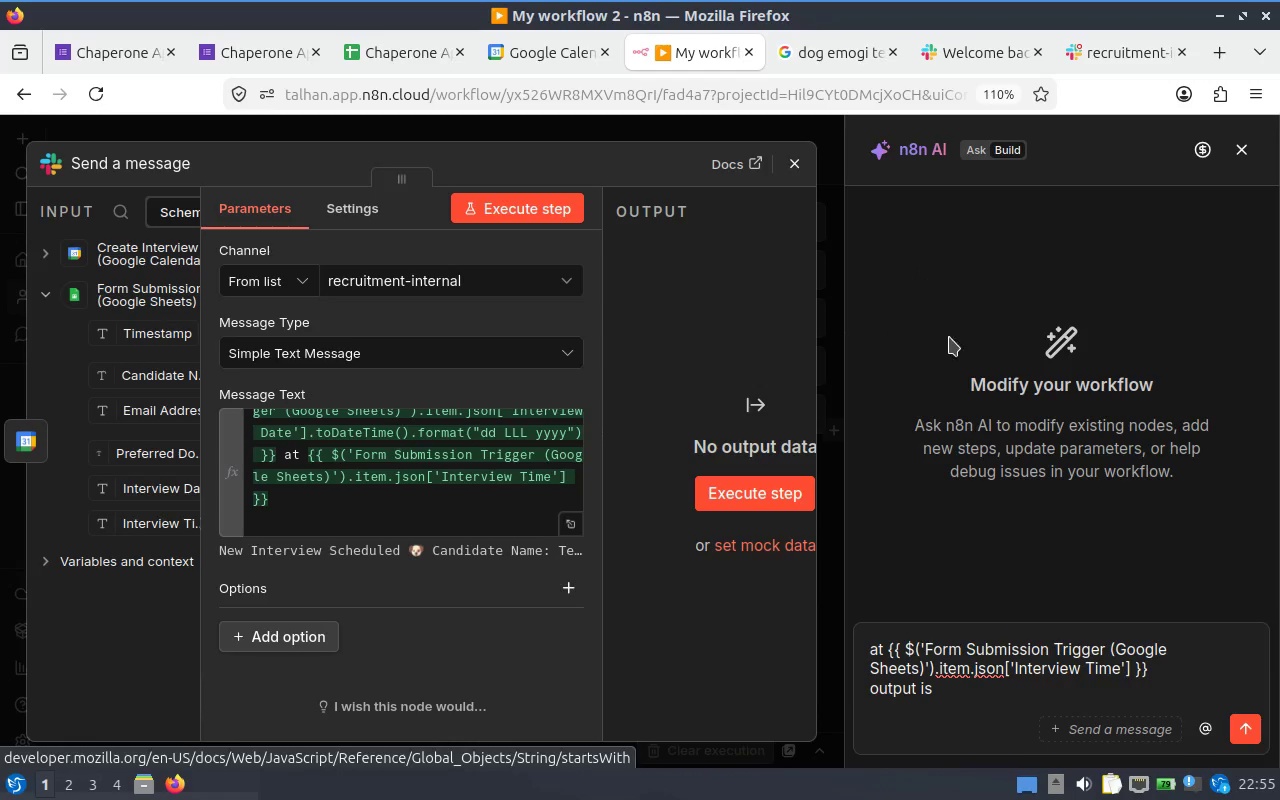 
hold_key(key=ControlLeft, duration=1.26)
scroll: coordinate [529, 560], scroll_direction: down, amount: 3.0
 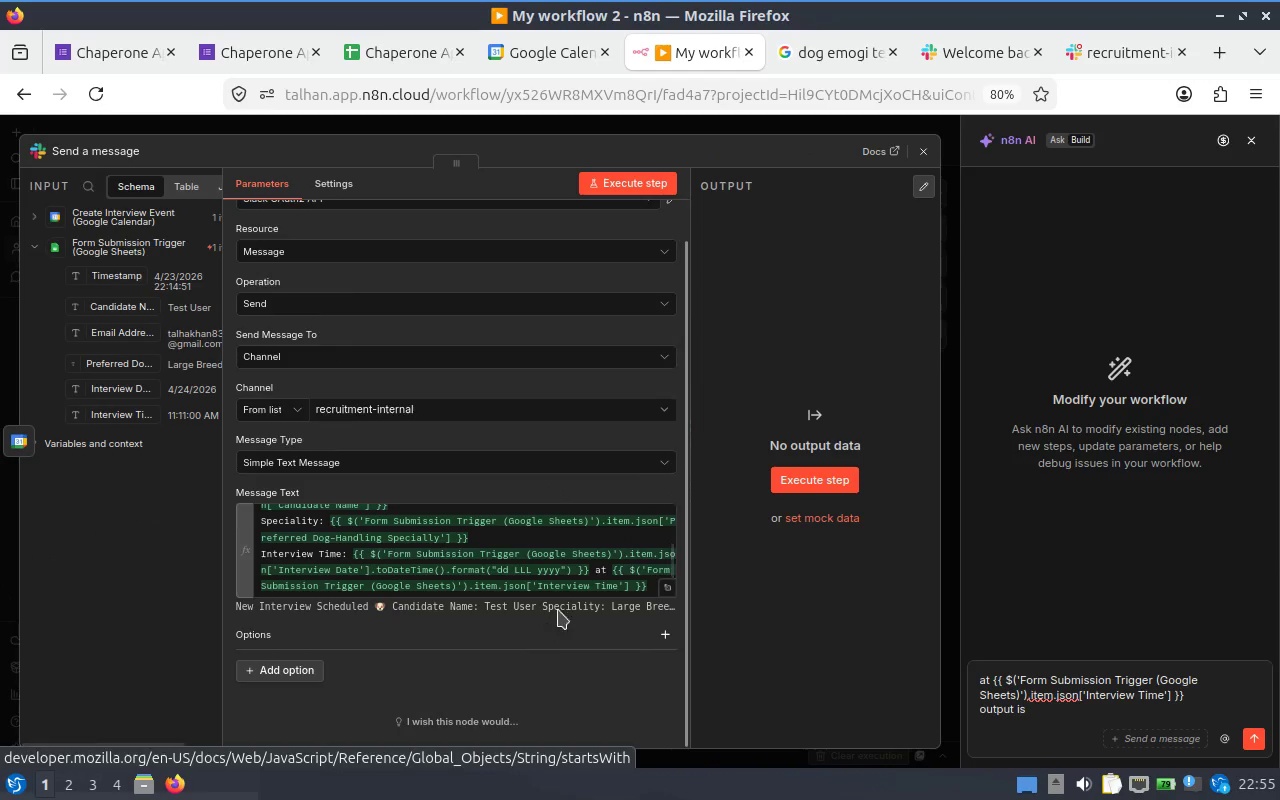 
hold_key(key=ControlLeft, duration=1.71)
scroll: coordinate [572, 607], scroll_direction: down, amount: 1.0
 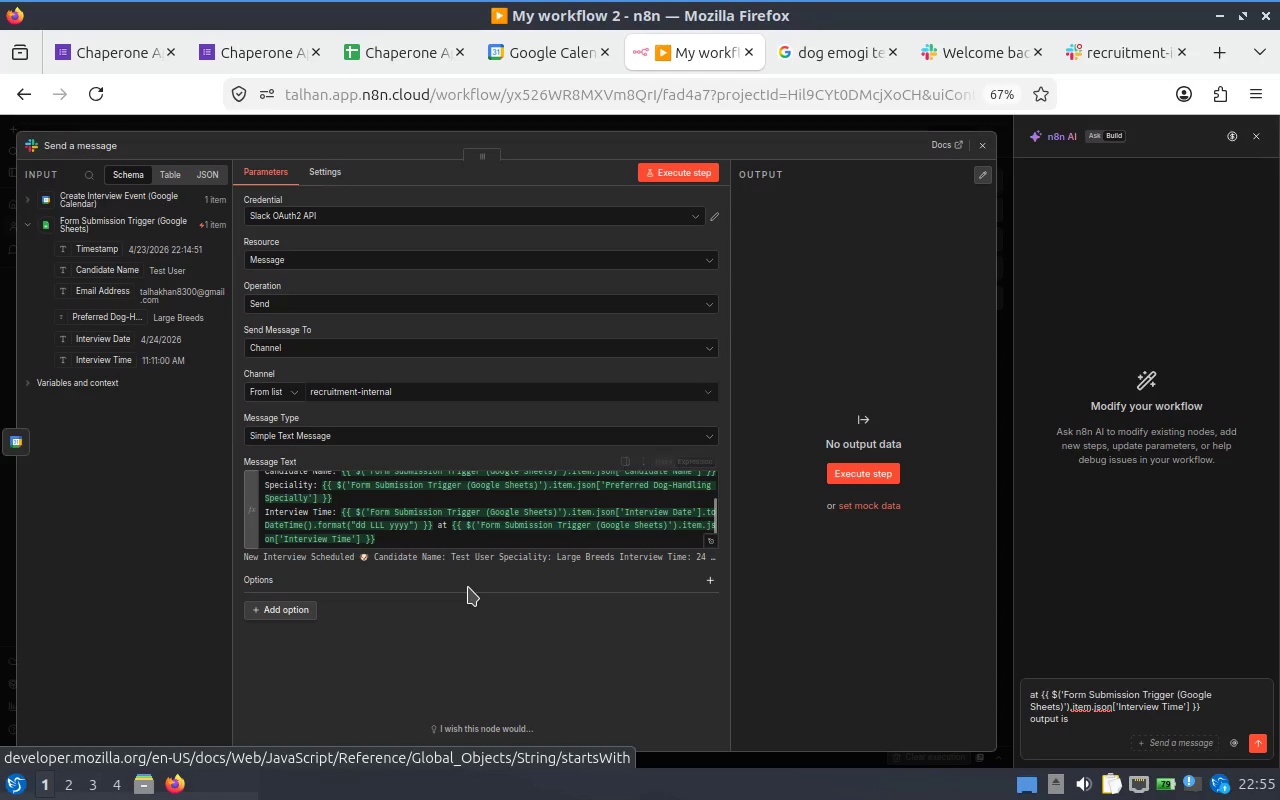 
hold_key(key=ShiftLeft, duration=0.49)
 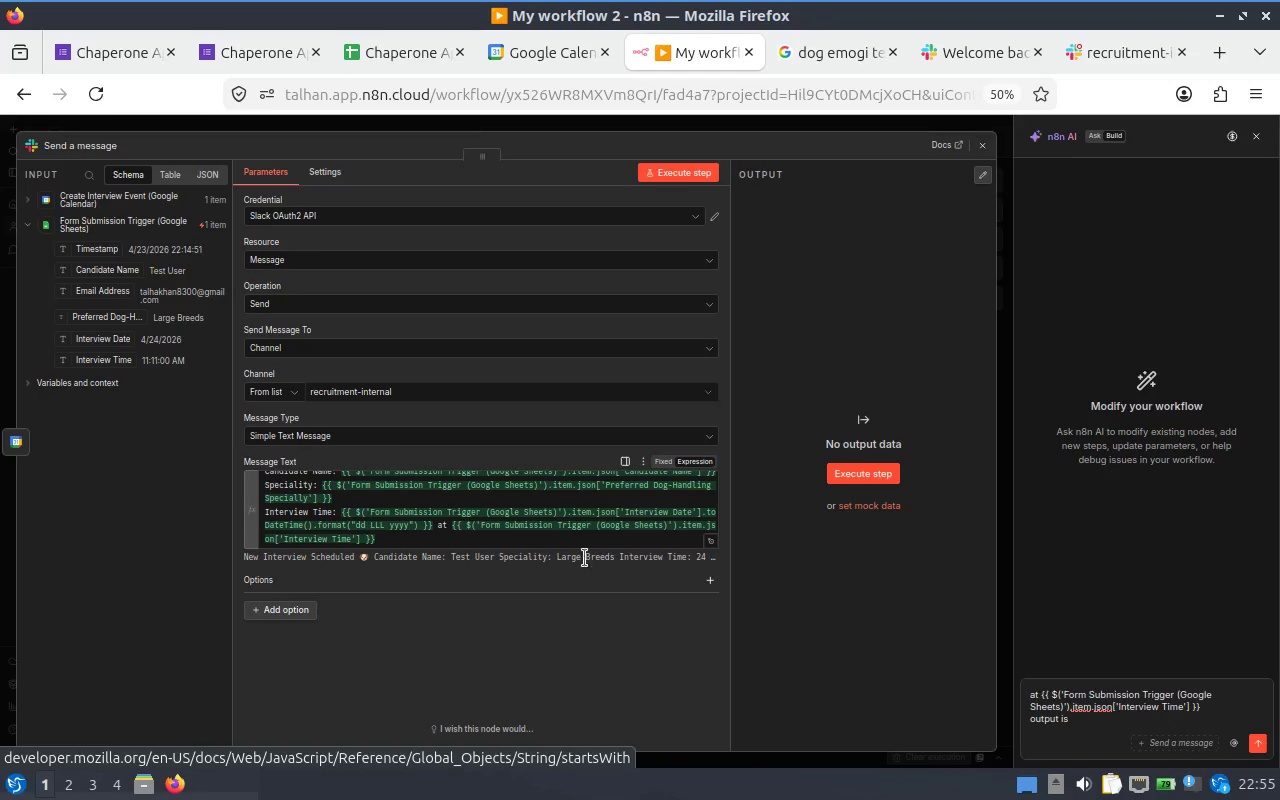 
hold_key(key=ControlLeft, duration=0.88)
 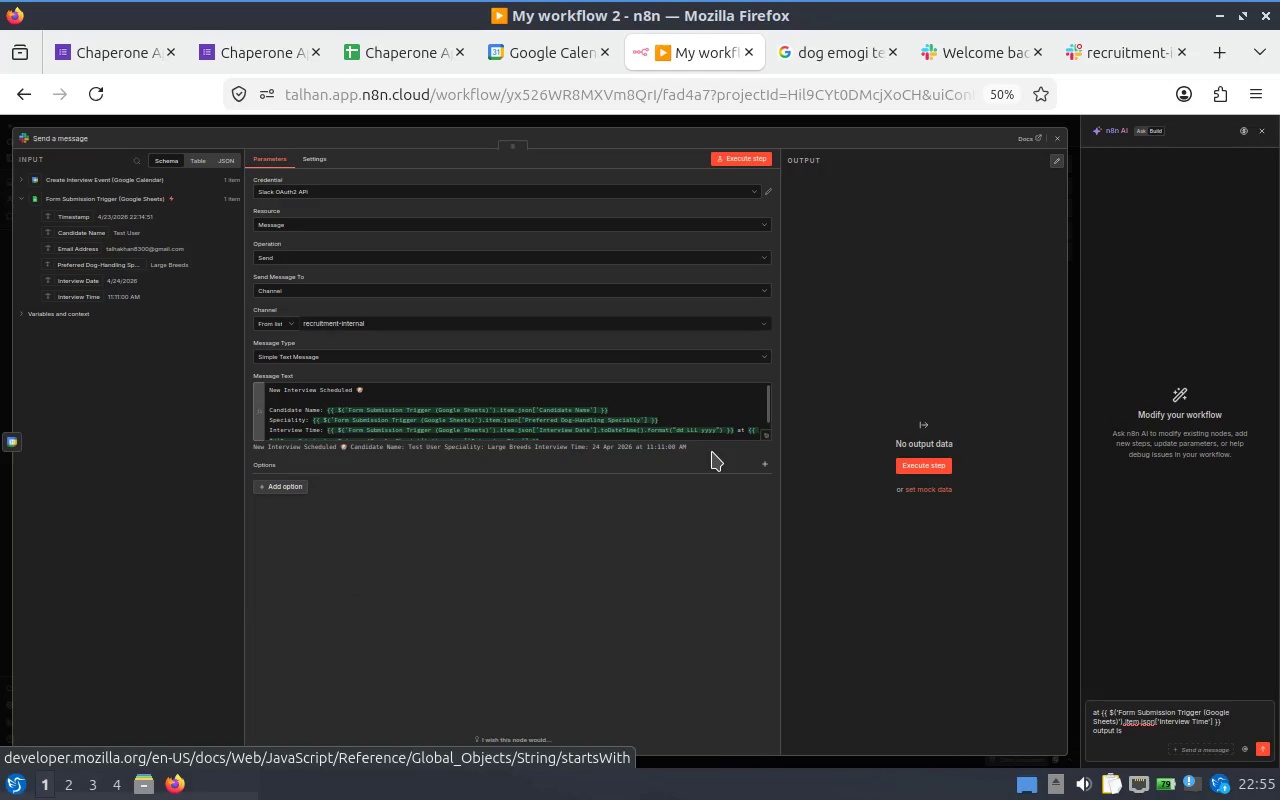 
scroll: coordinate [584, 558], scroll_direction: down, amount: 3.0
 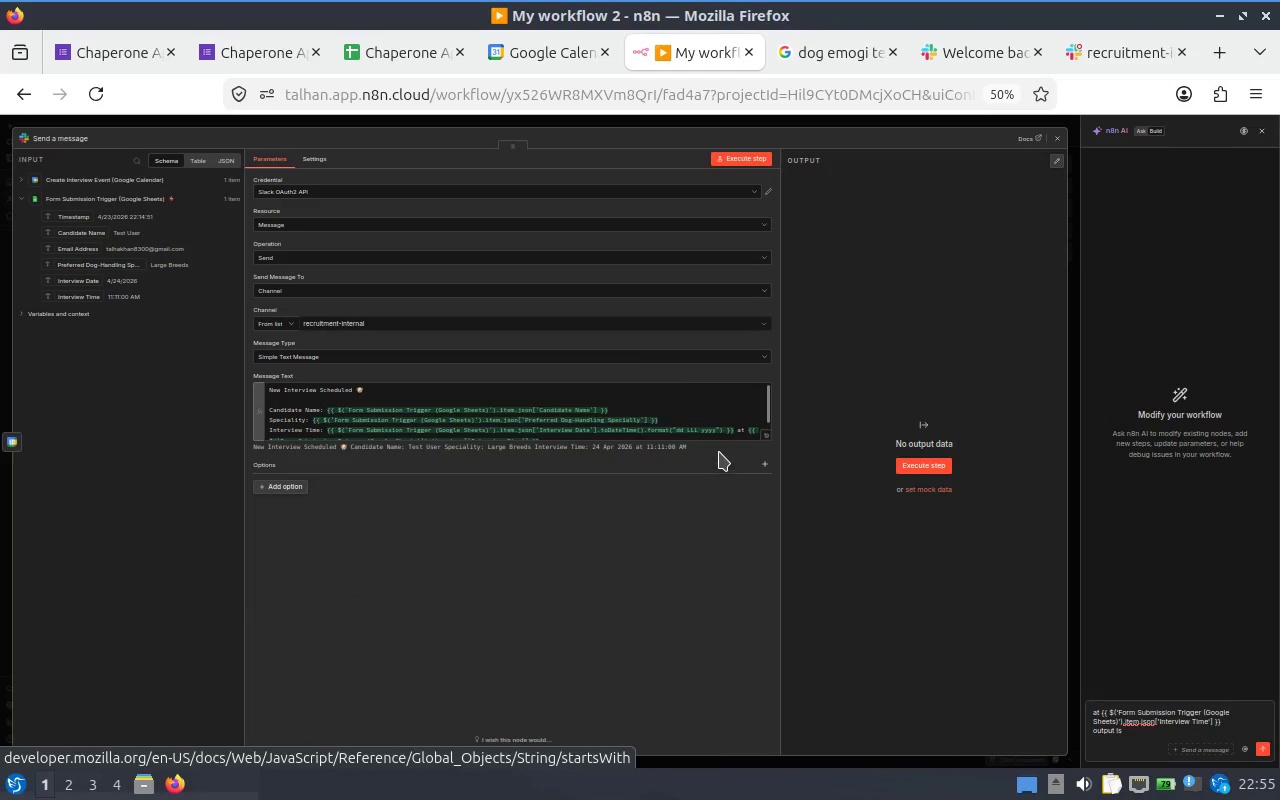 
left_click_drag(start_coordinate=[712, 452], to_coordinate=[636, 451])
 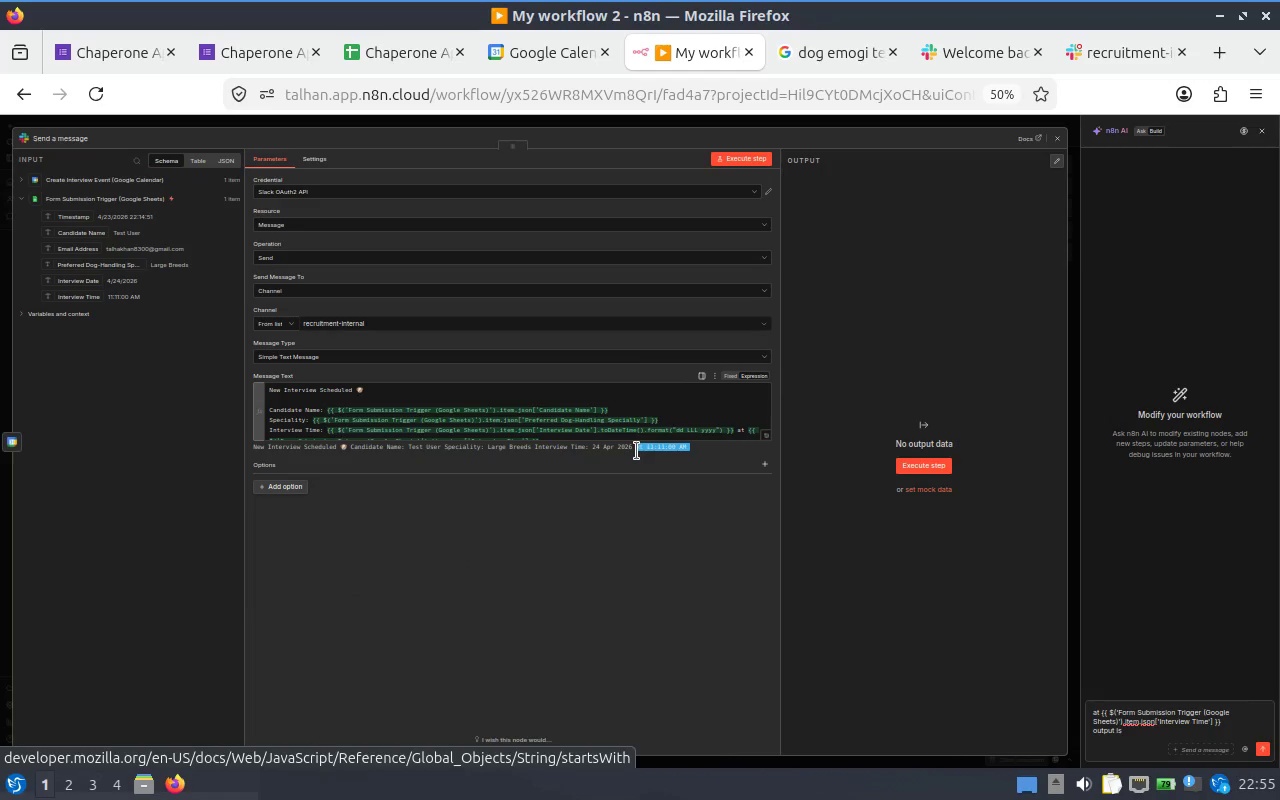 
key(Control+C)
 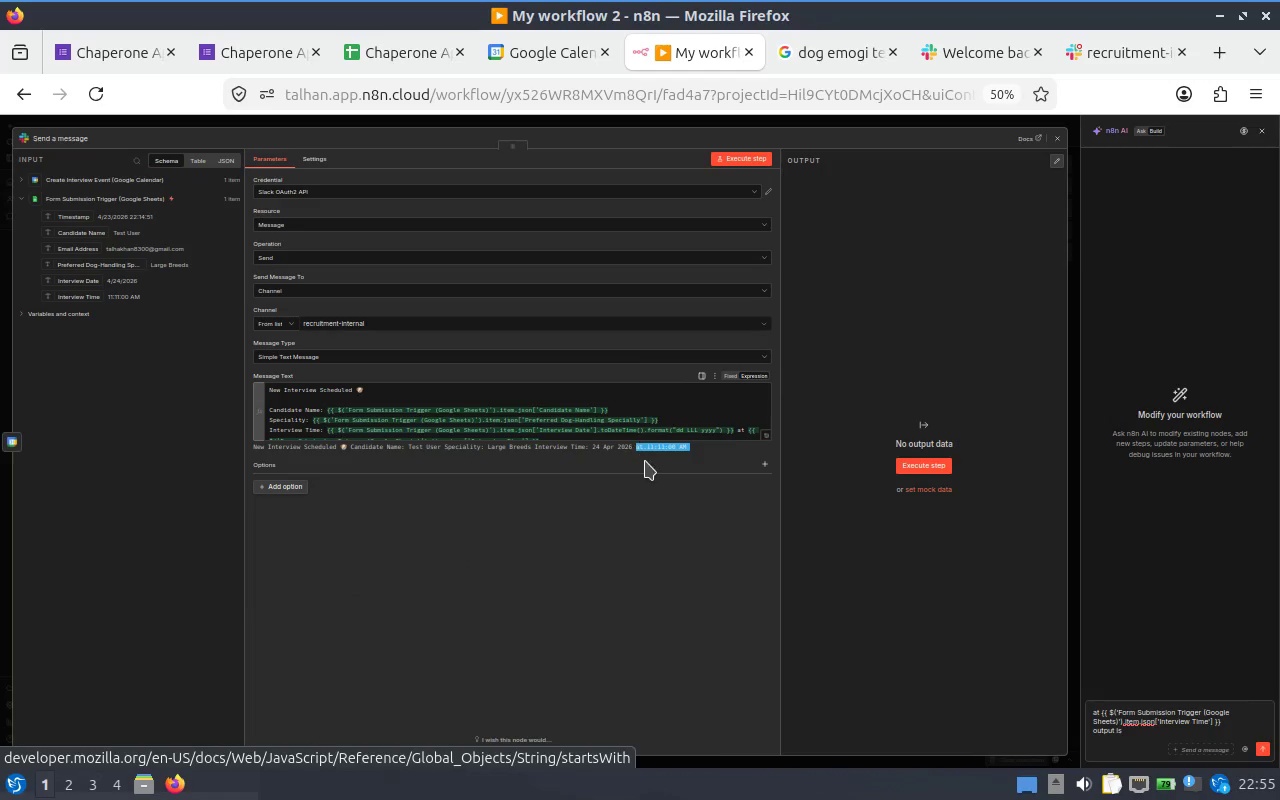 
scroll: coordinate [646, 463], scroll_direction: up, amount: 3.0
 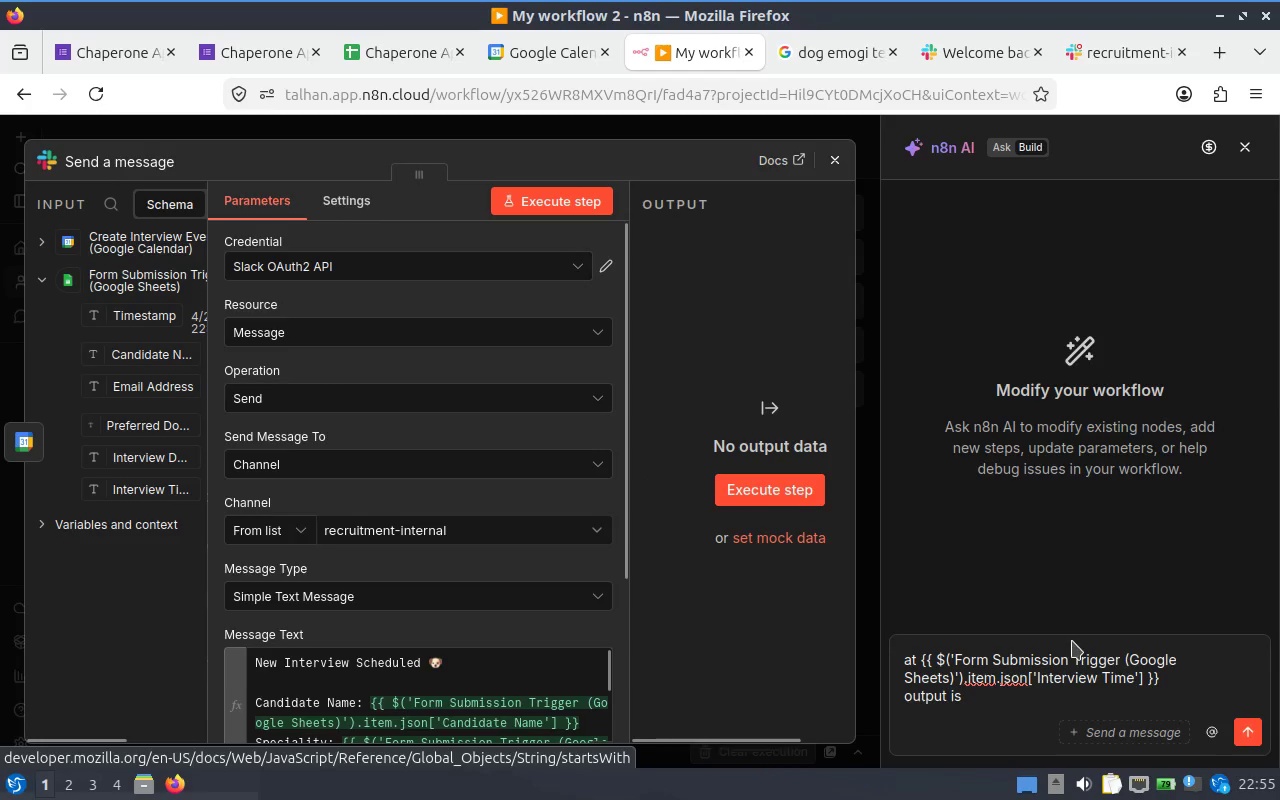 
left_click([1030, 707])
 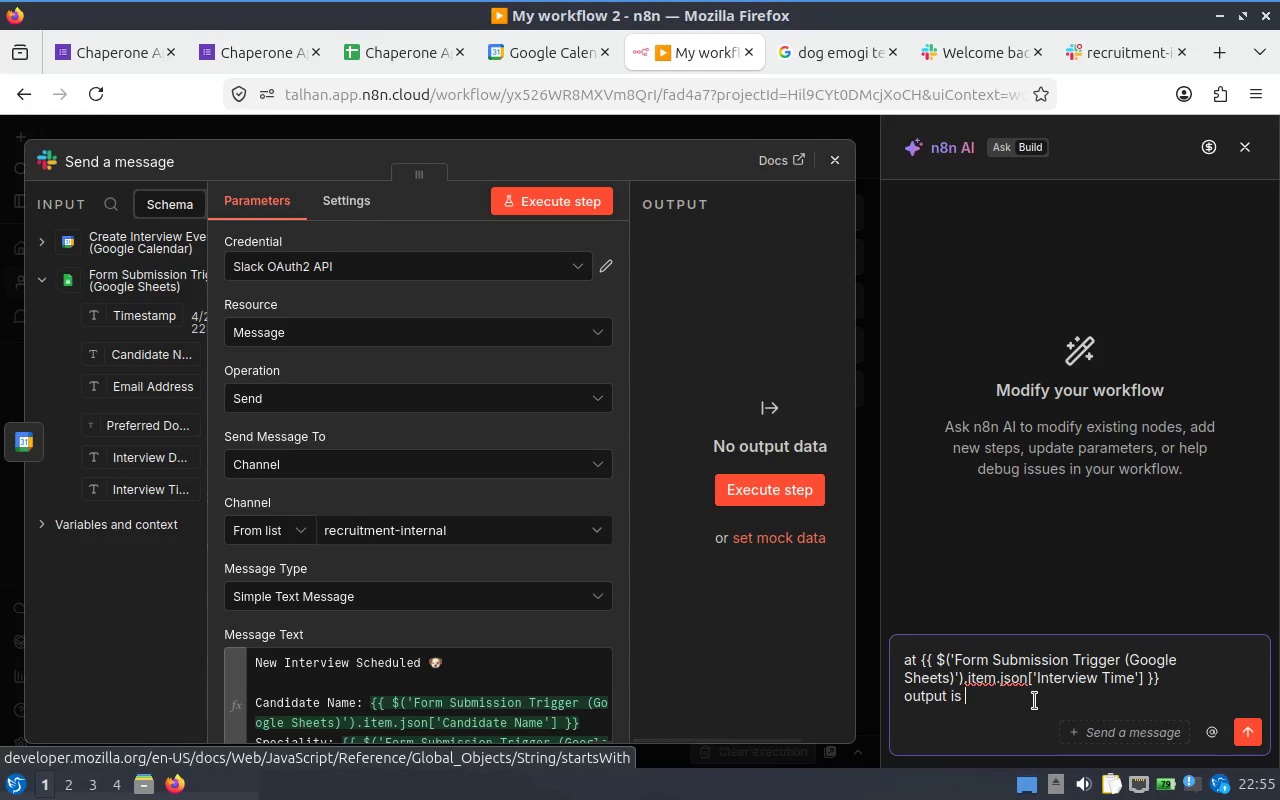 
key(Control+V)
 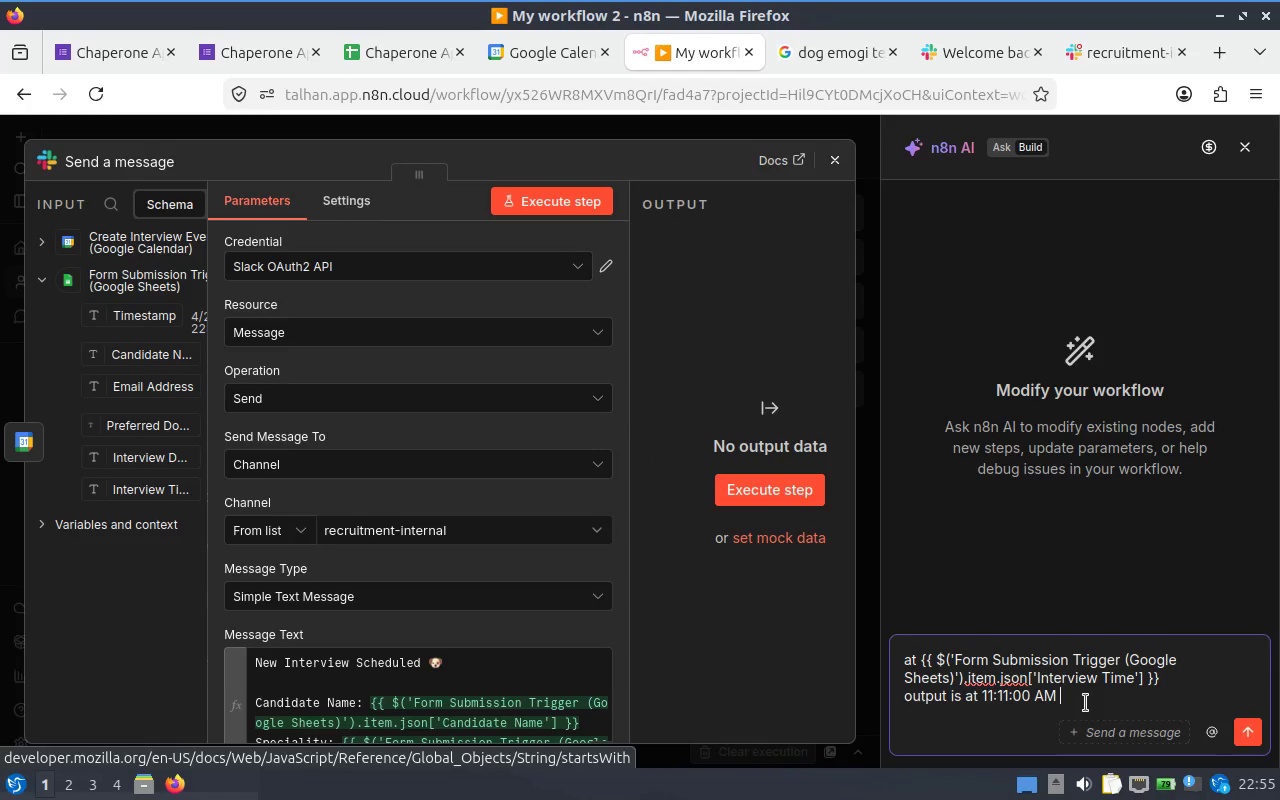 
key(Shift+Enter)
 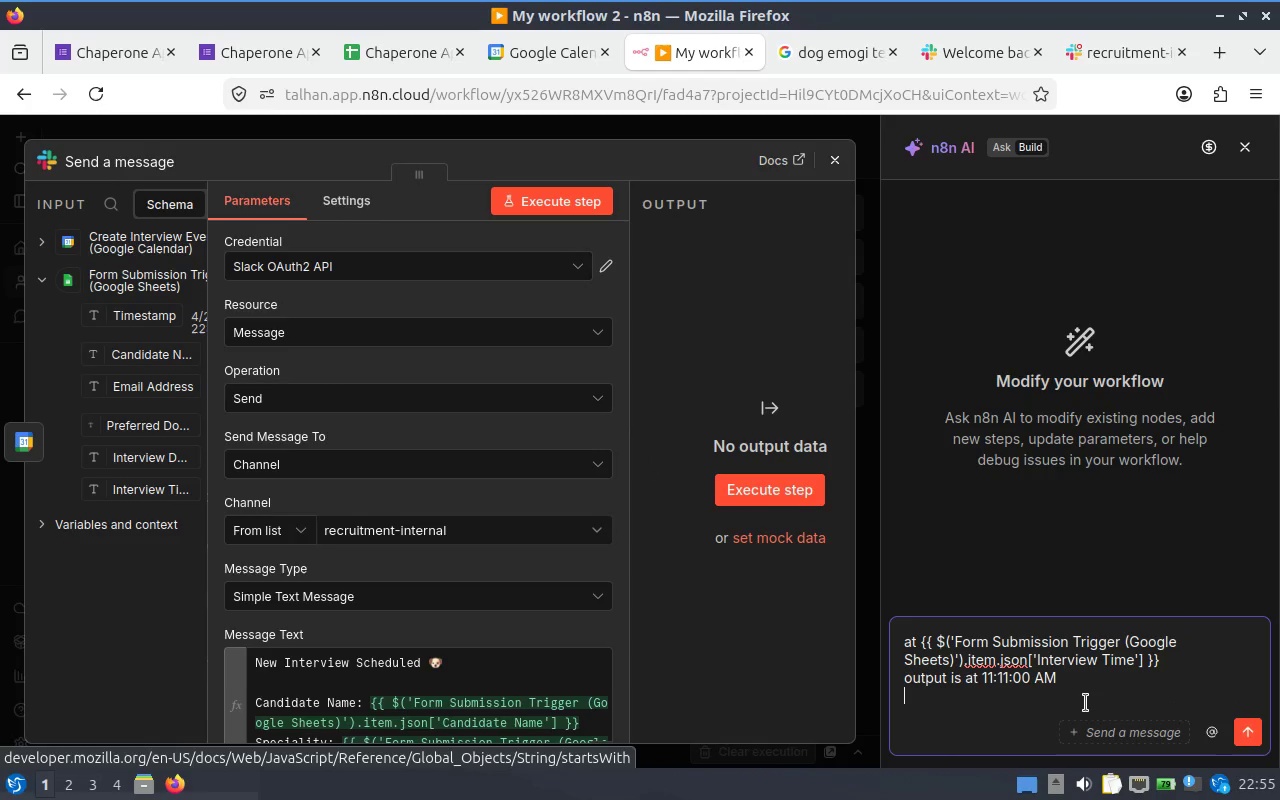 
type(how i recom)
key(Backspace)
key(Backspace)
key(Backspace)
key(Backspace)
key(Backspace)
key(Backspace)
type( can remove the 00 from t)
key(Backspace)
type(it)
 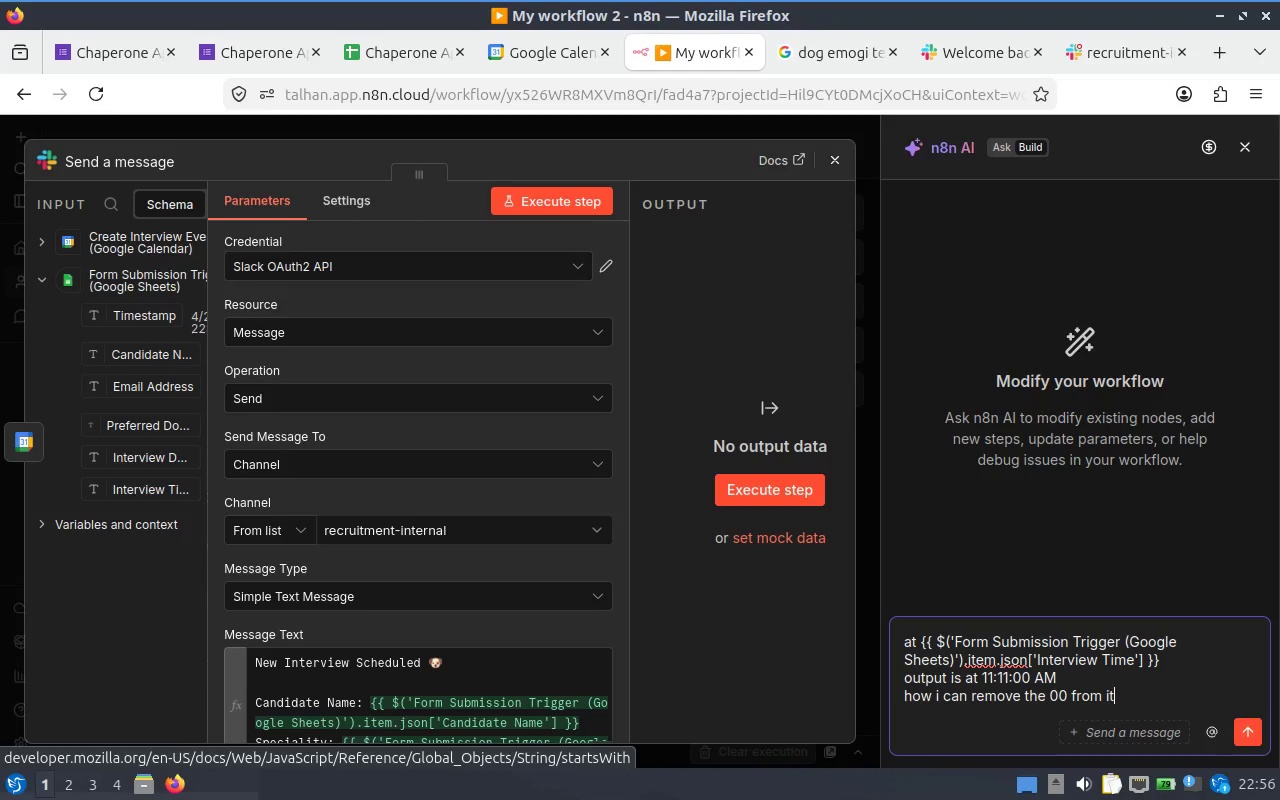 
key(Enter)
 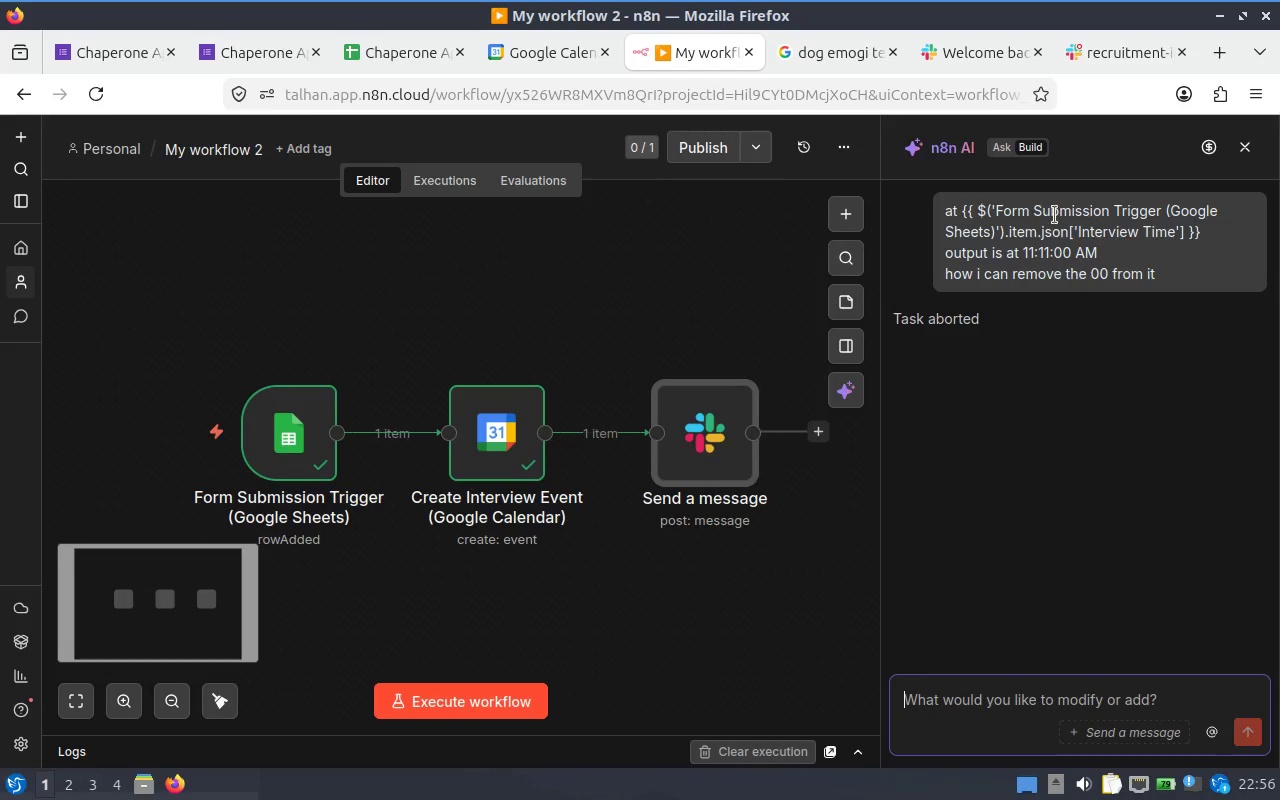 
wait(6.28)
 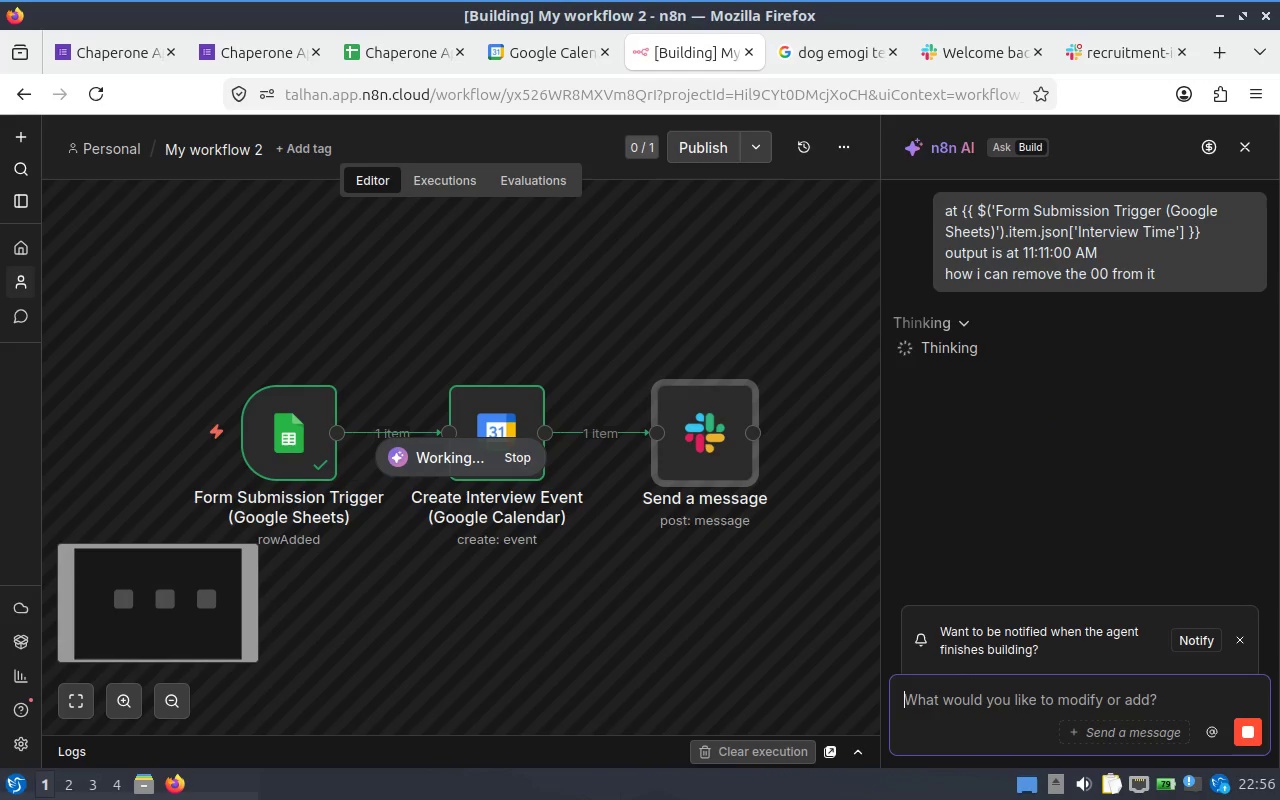 
left_click_drag(start_coordinate=[1215, 273], to_coordinate=[944, 207])
 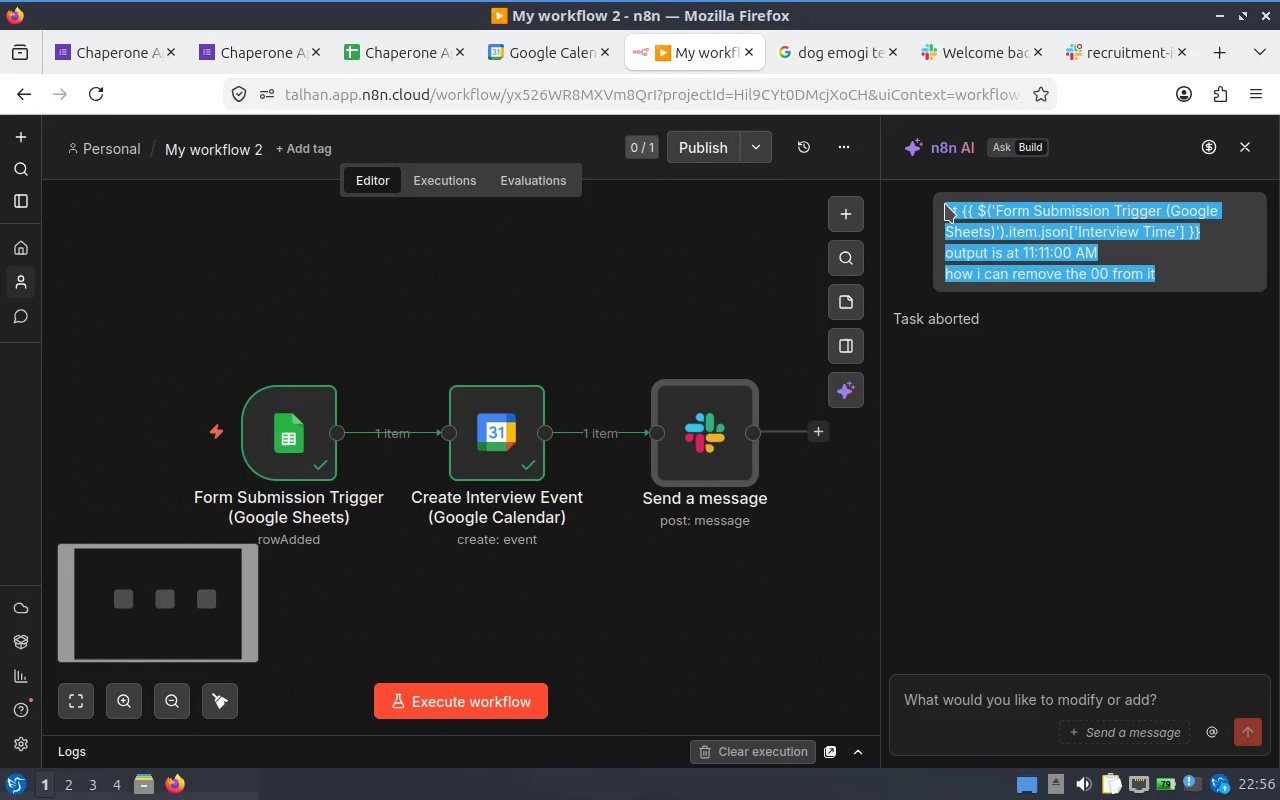 
key(Control+C)
 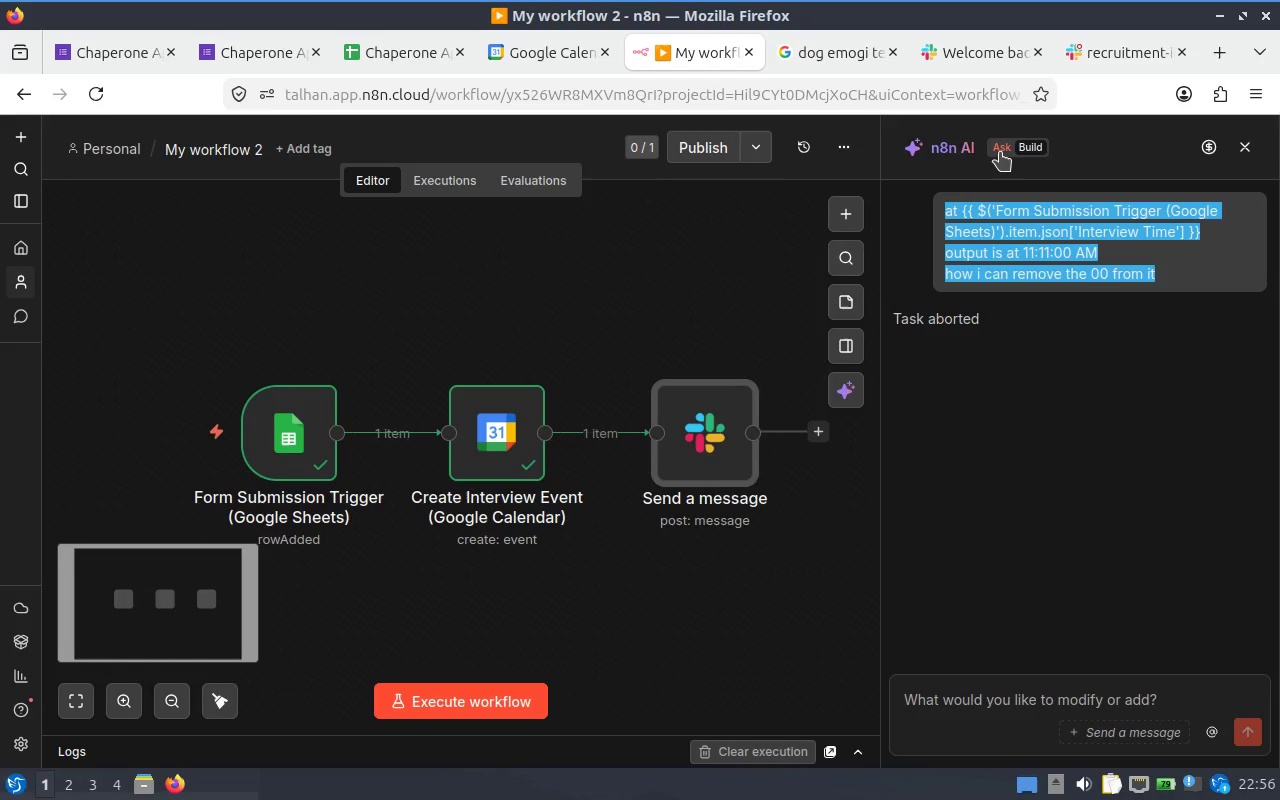 
left_click([1000, 152])
 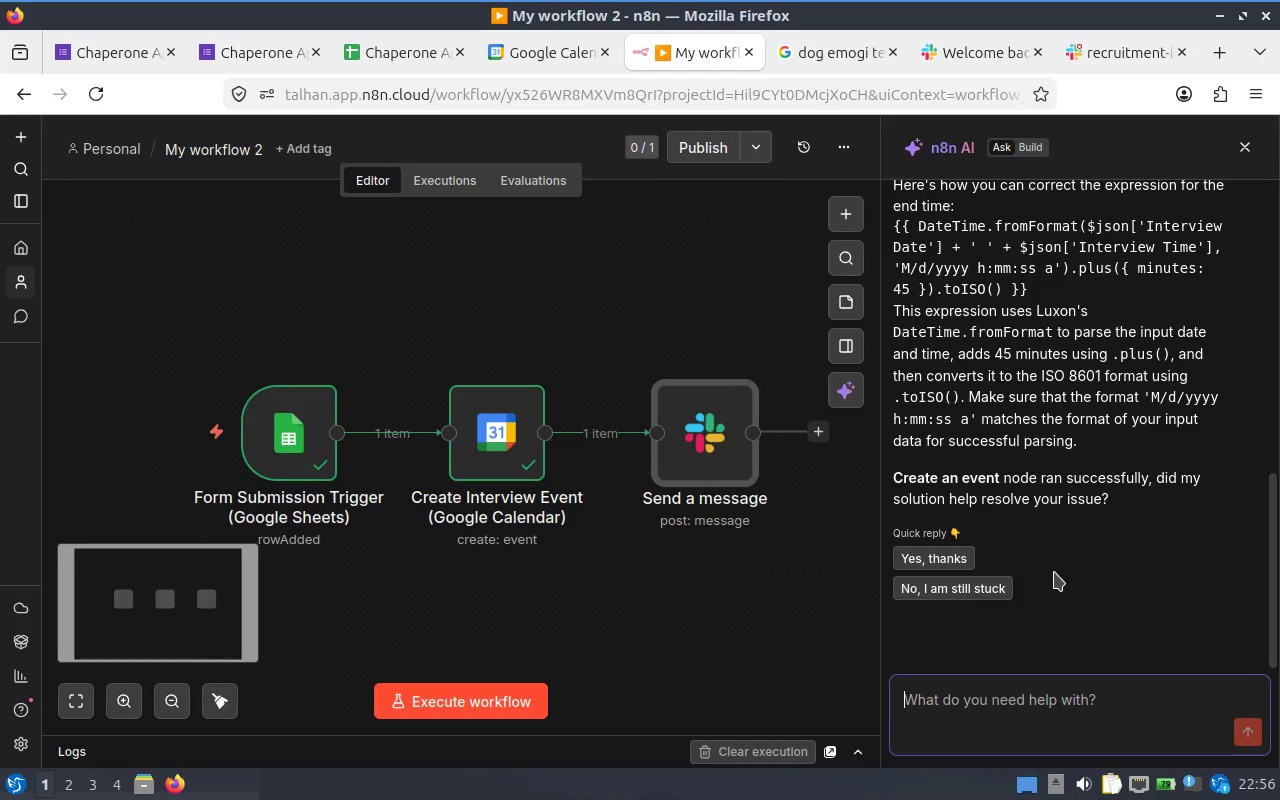 
left_click([1022, 696])
 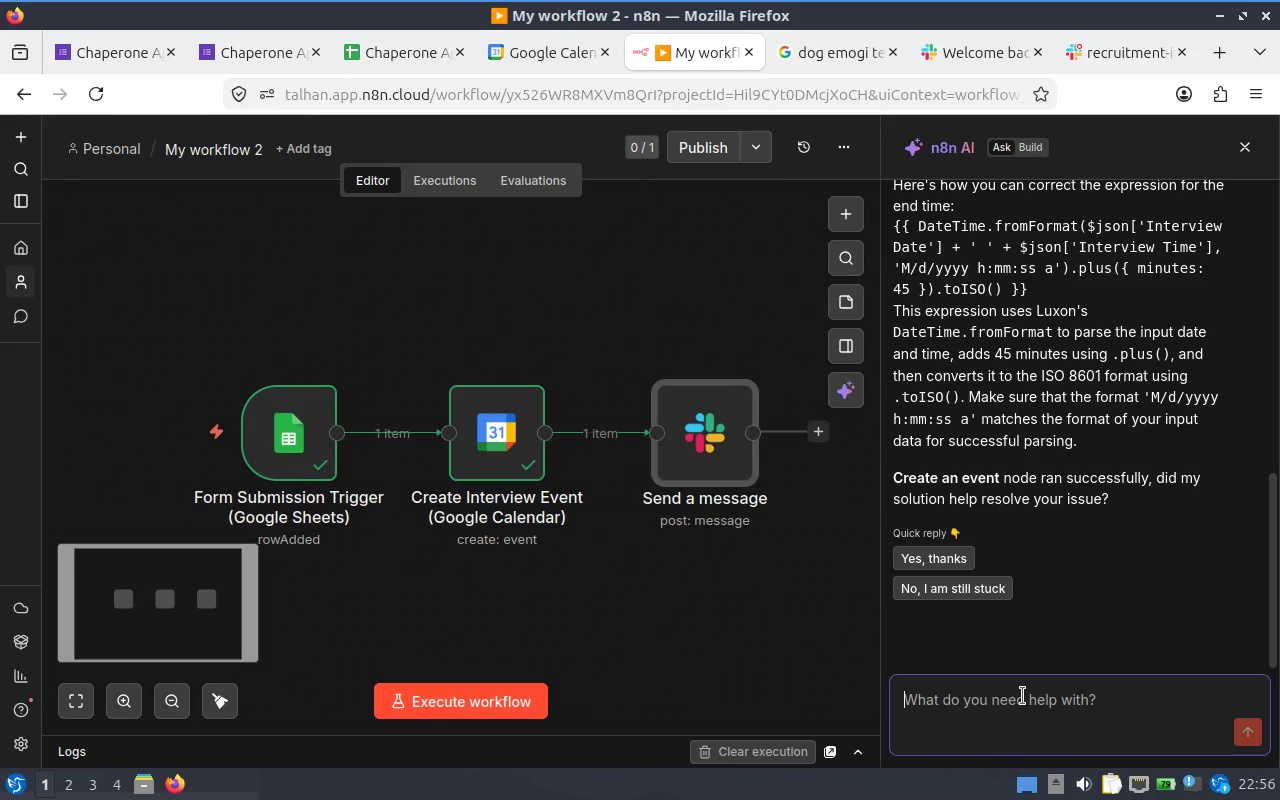 
key(Control+V)
 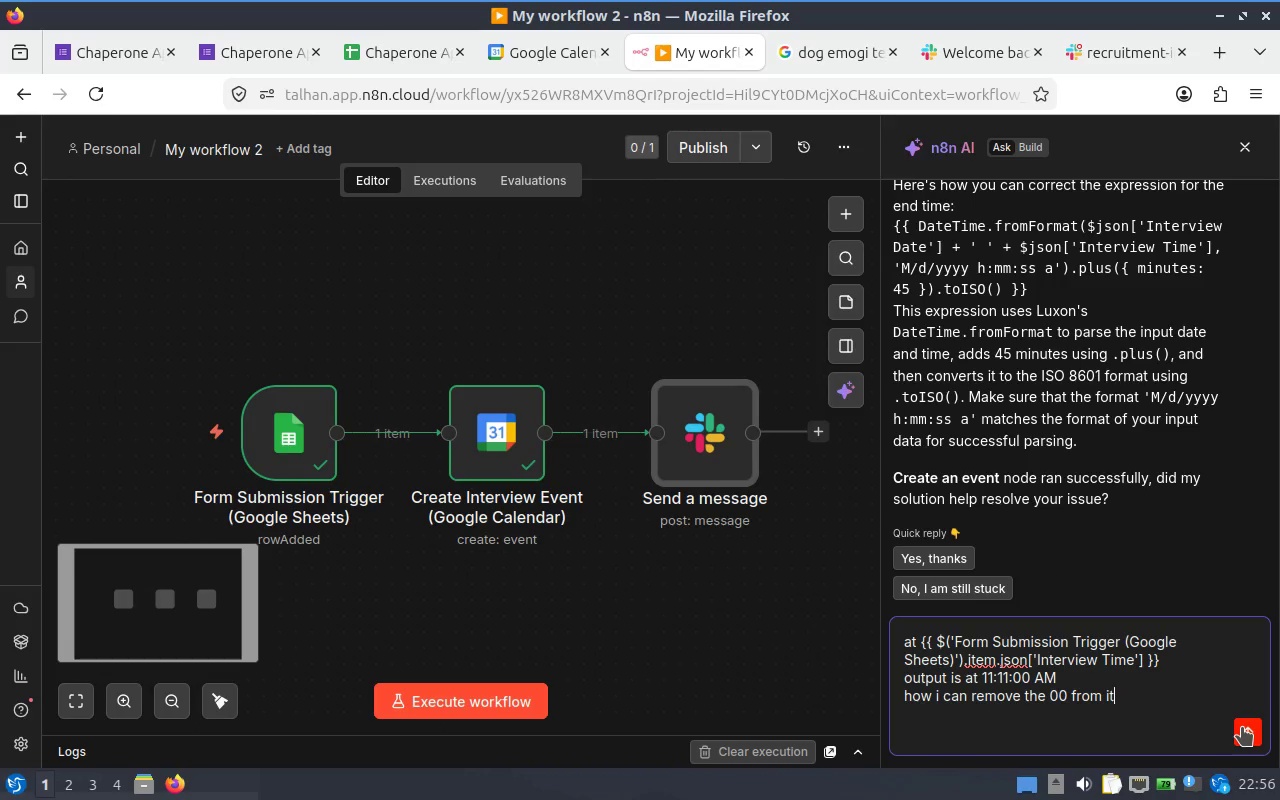 
left_click([1242, 727])
 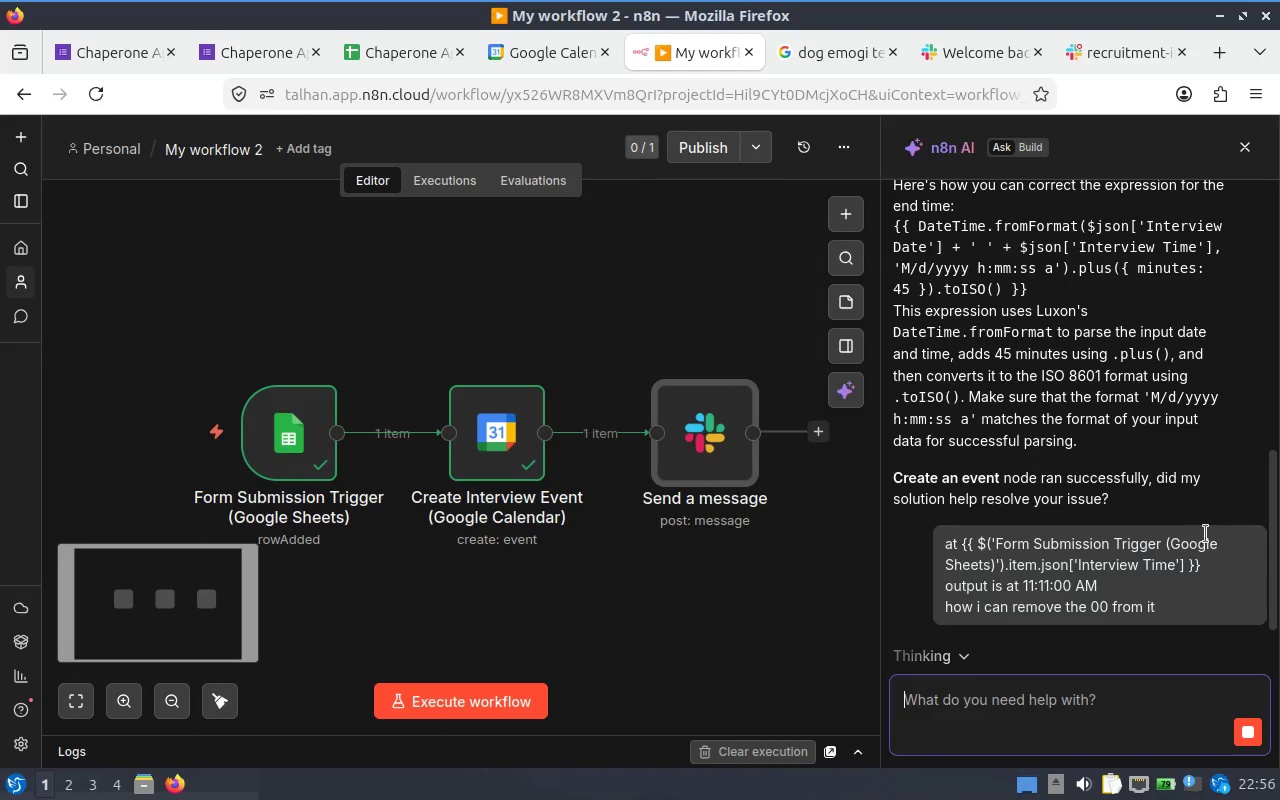 
scroll: coordinate [1103, 457], scroll_direction: down, amount: 4.0
 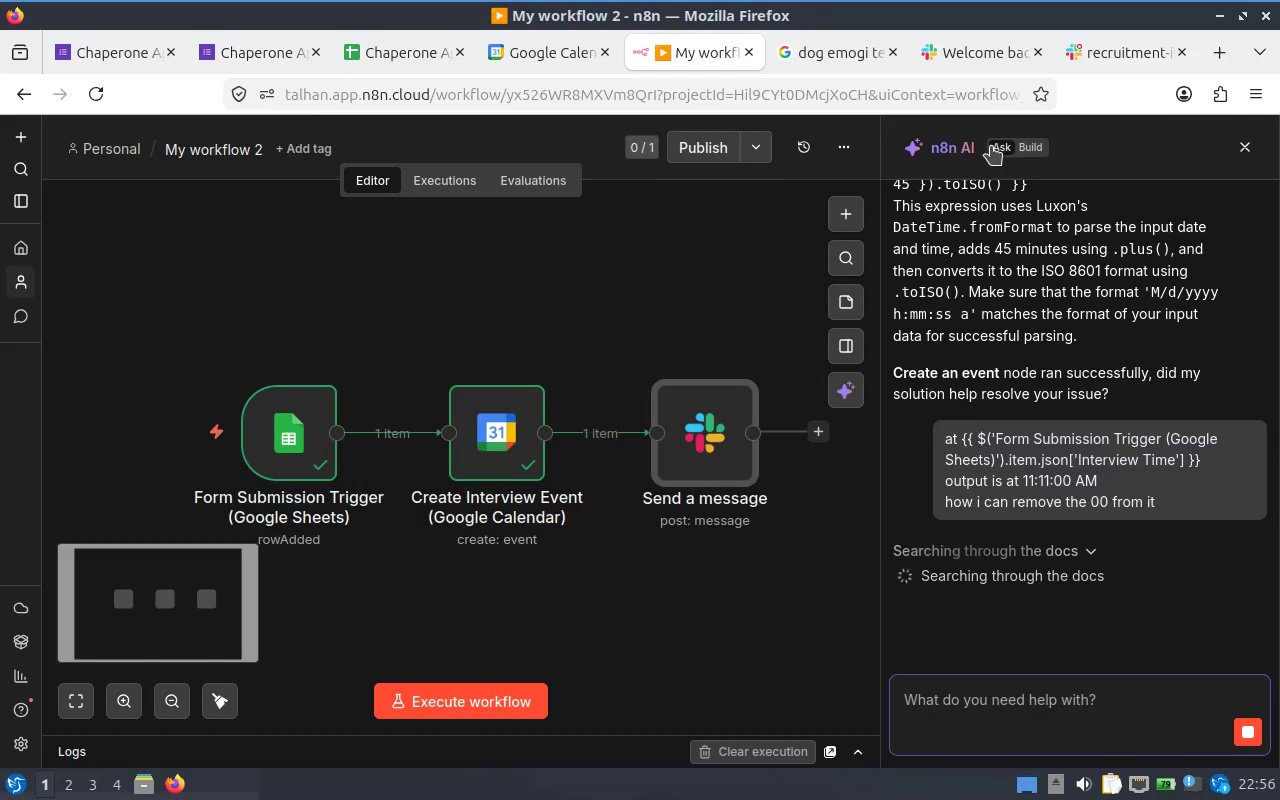 
left_click([990, 146])
 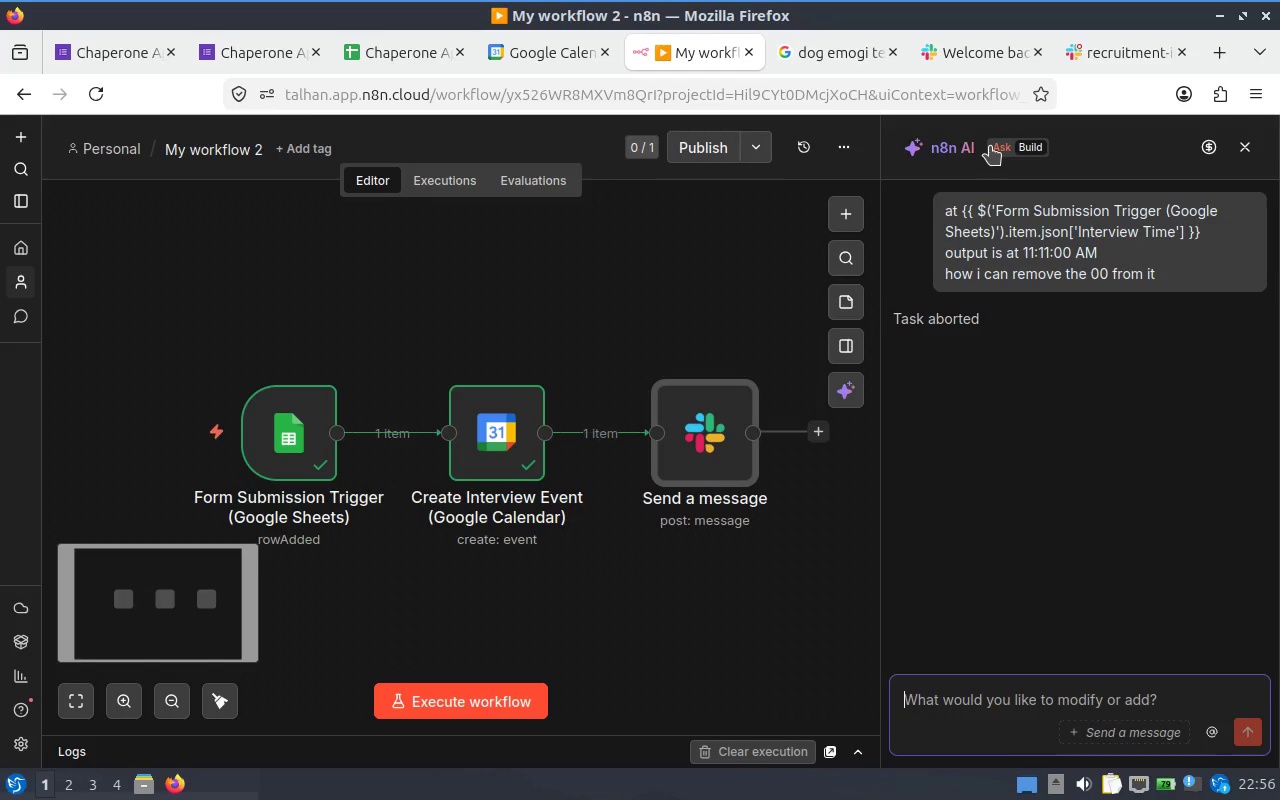 
left_click([990, 146])
 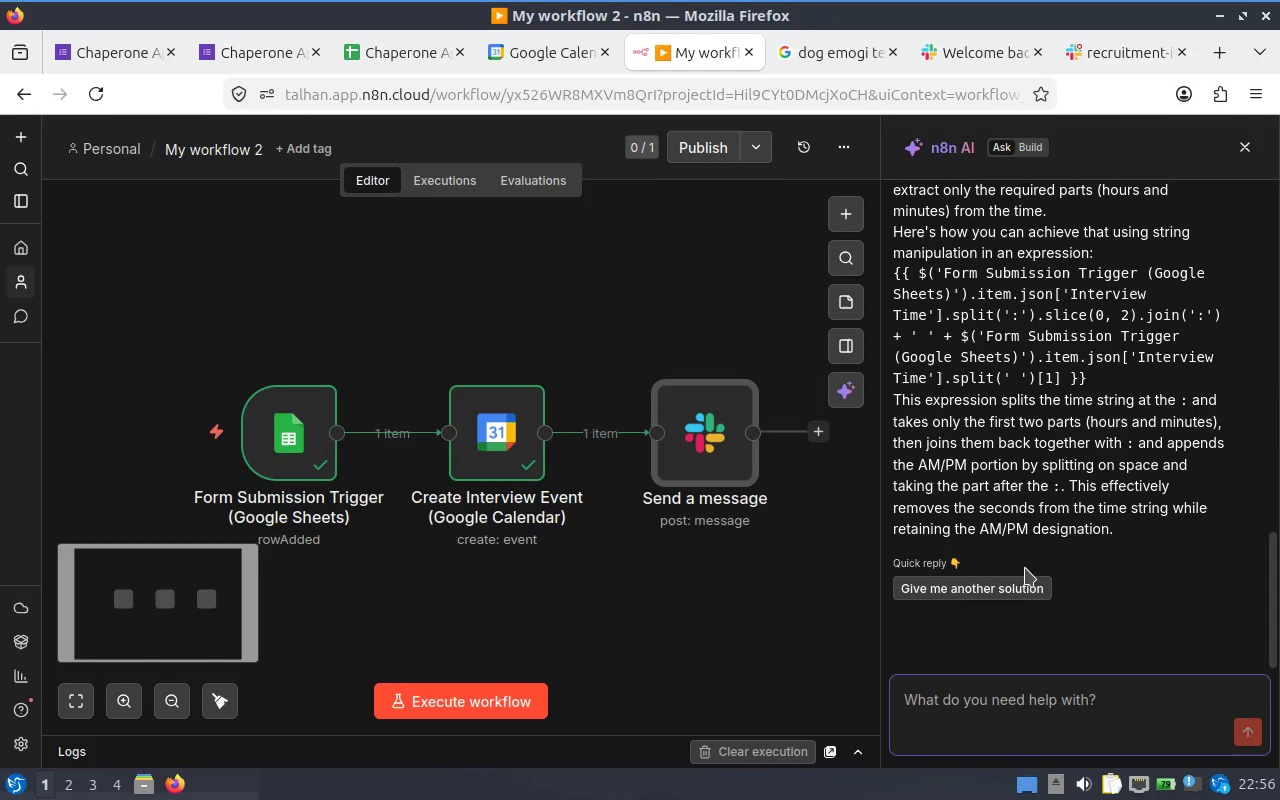 
scroll: coordinate [1065, 463], scroll_direction: up, amount: 2.0
 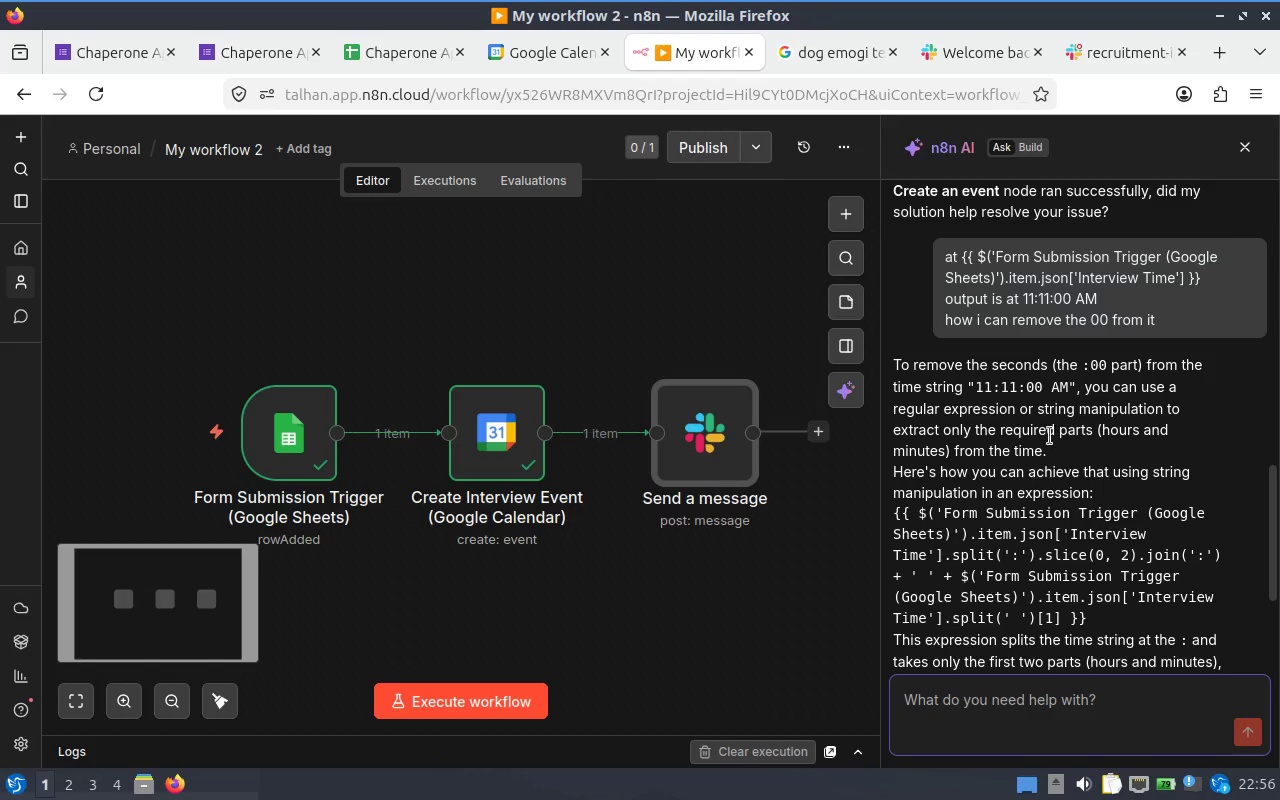 
wait(6.62)
 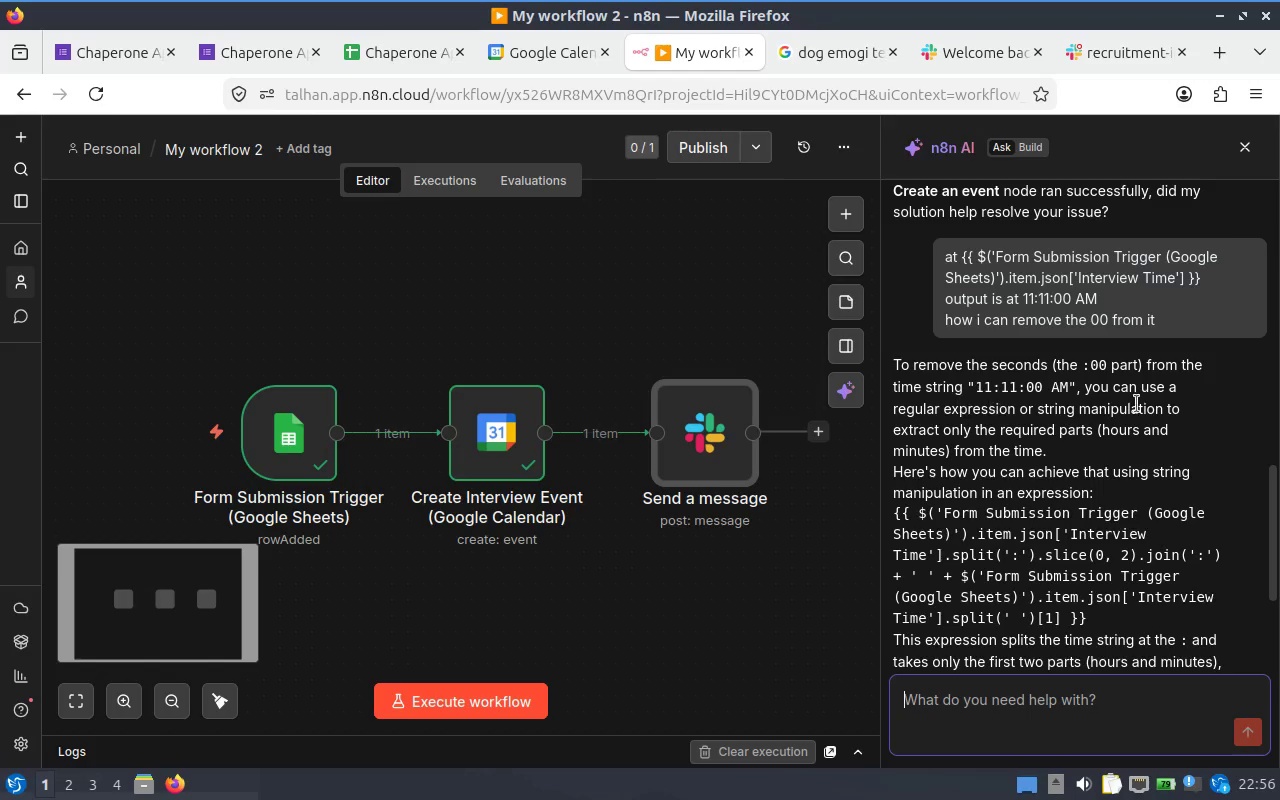 
scroll: coordinate [1059, 442], scroll_direction: down, amount: 1.0
 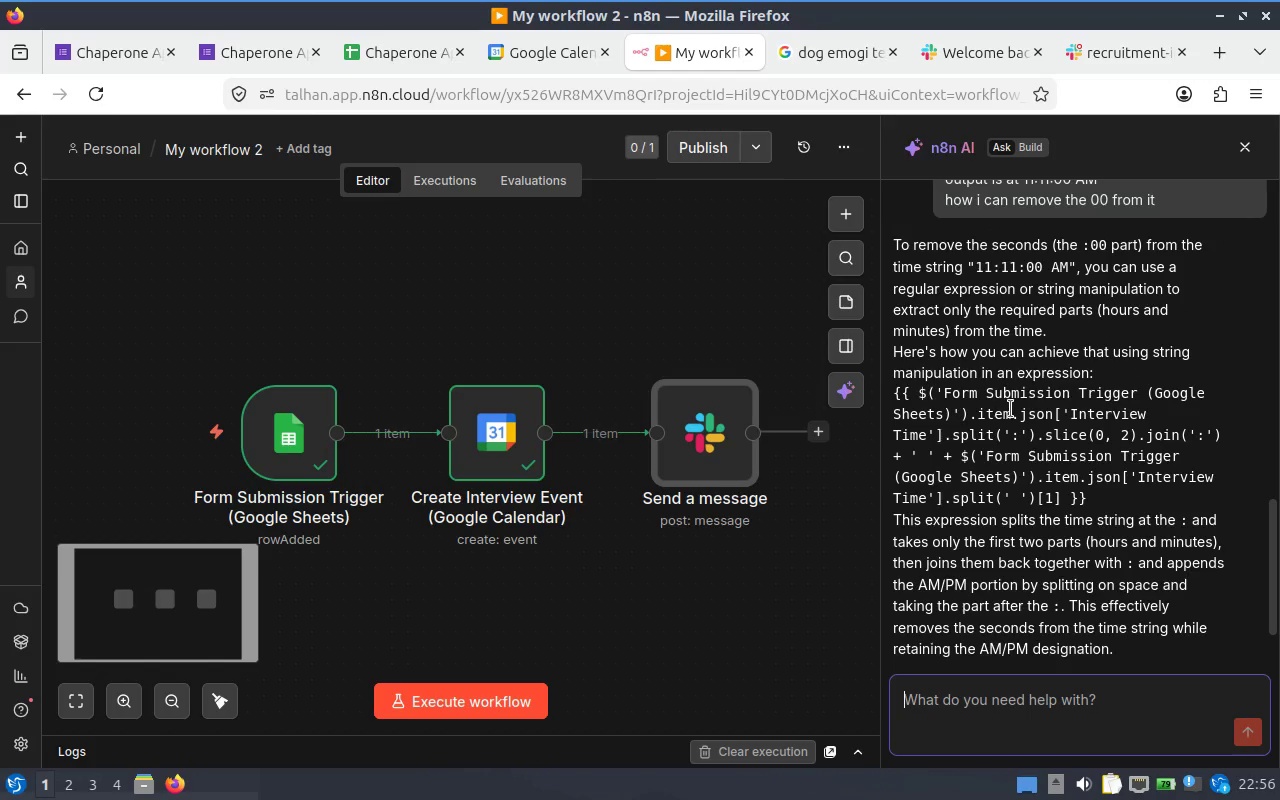 
wait(8.51)
 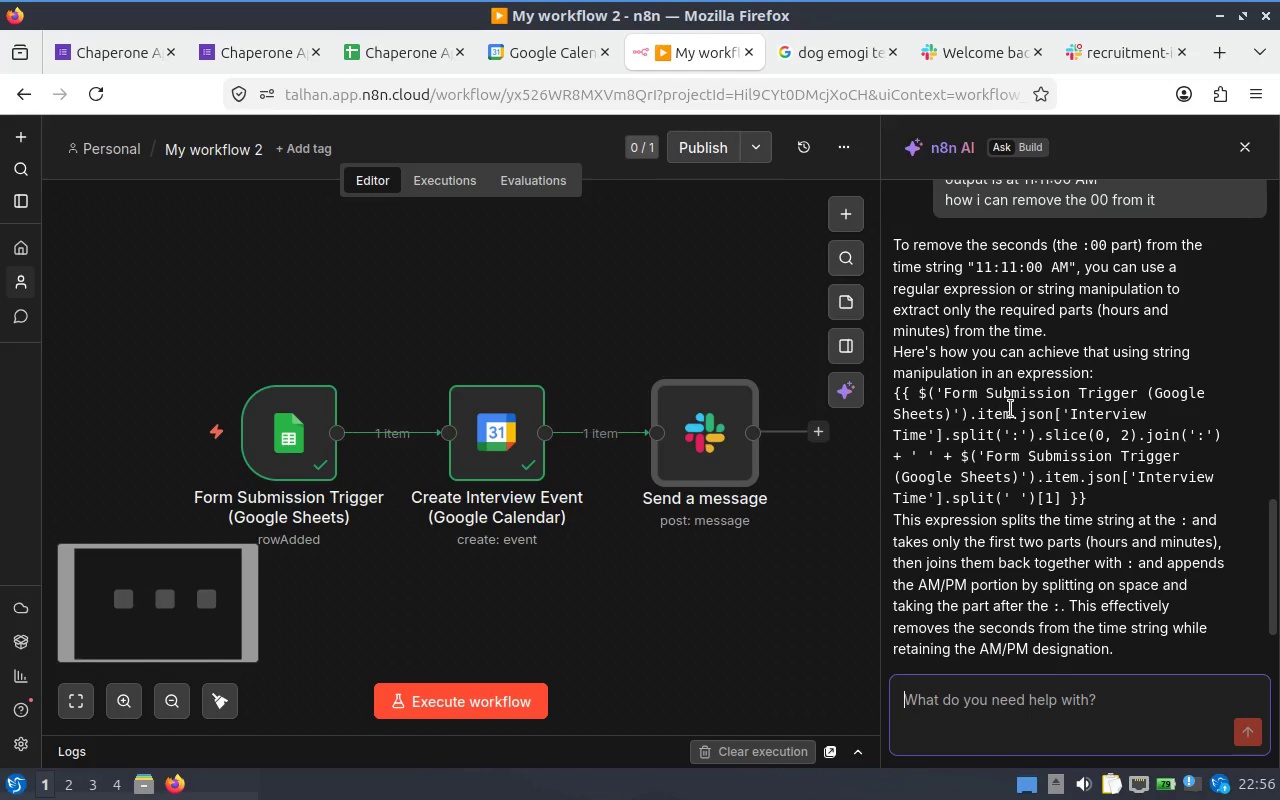 
left_click_drag(start_coordinate=[1109, 497], to_coordinate=[890, 397])
 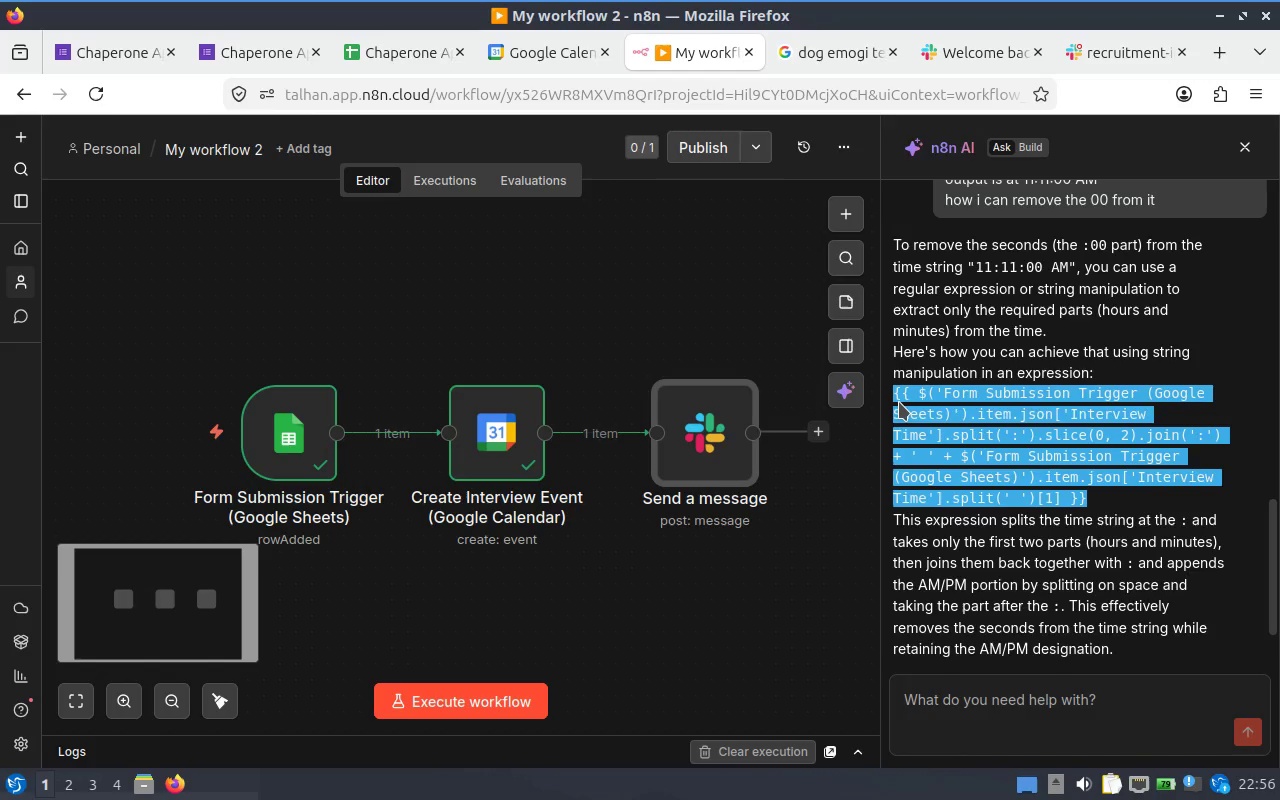 
key(Control+C)
 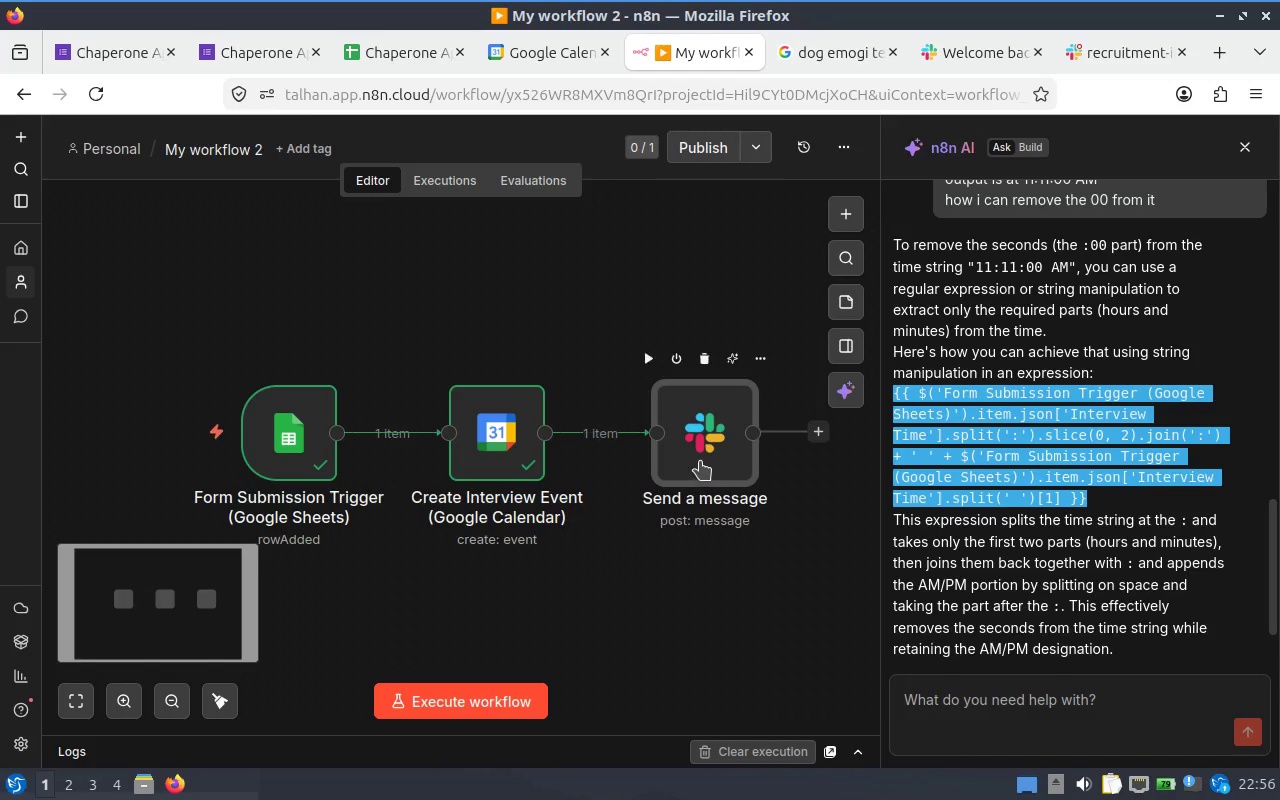 
left_click([700, 461])
 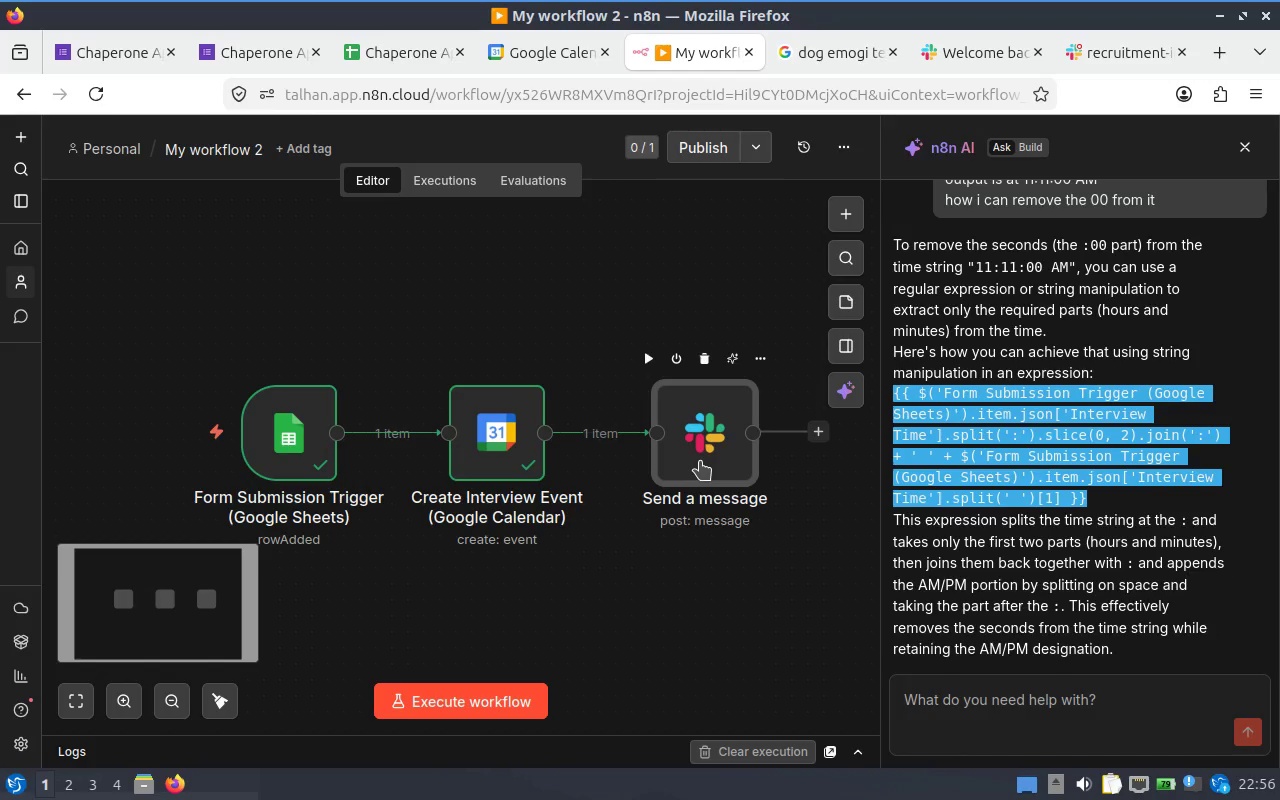 
left_click([700, 461])
 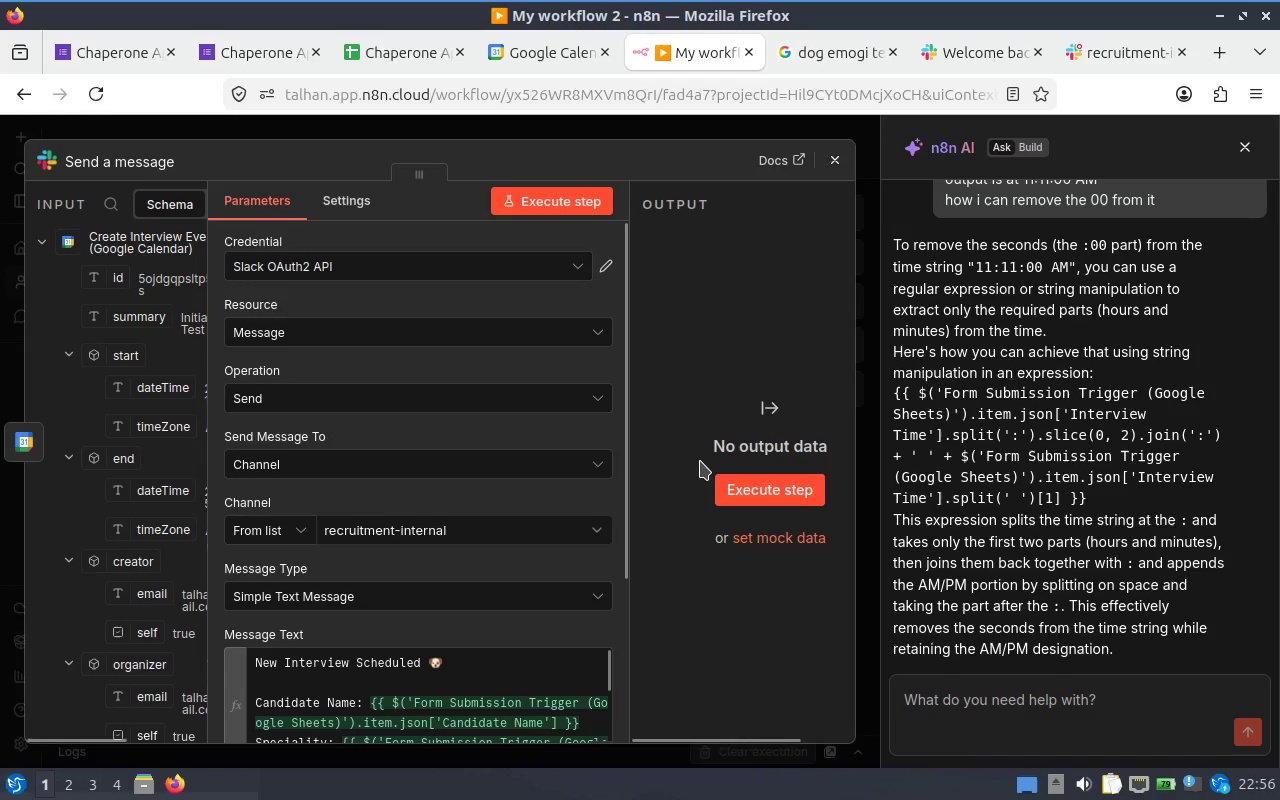 
scroll: coordinate [441, 505], scroll_direction: down, amount: 8.0
 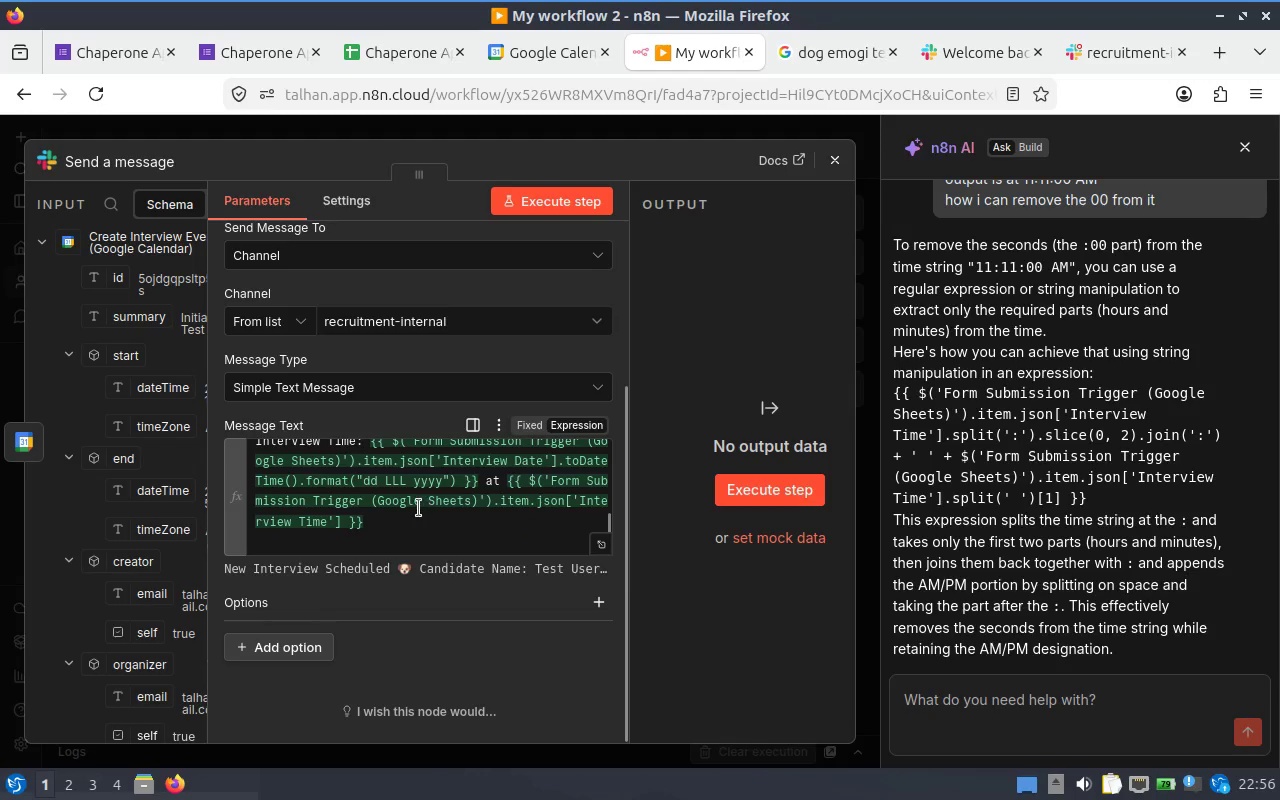 
left_click_drag(start_coordinate=[418, 508], to_coordinate=[519, 477])
 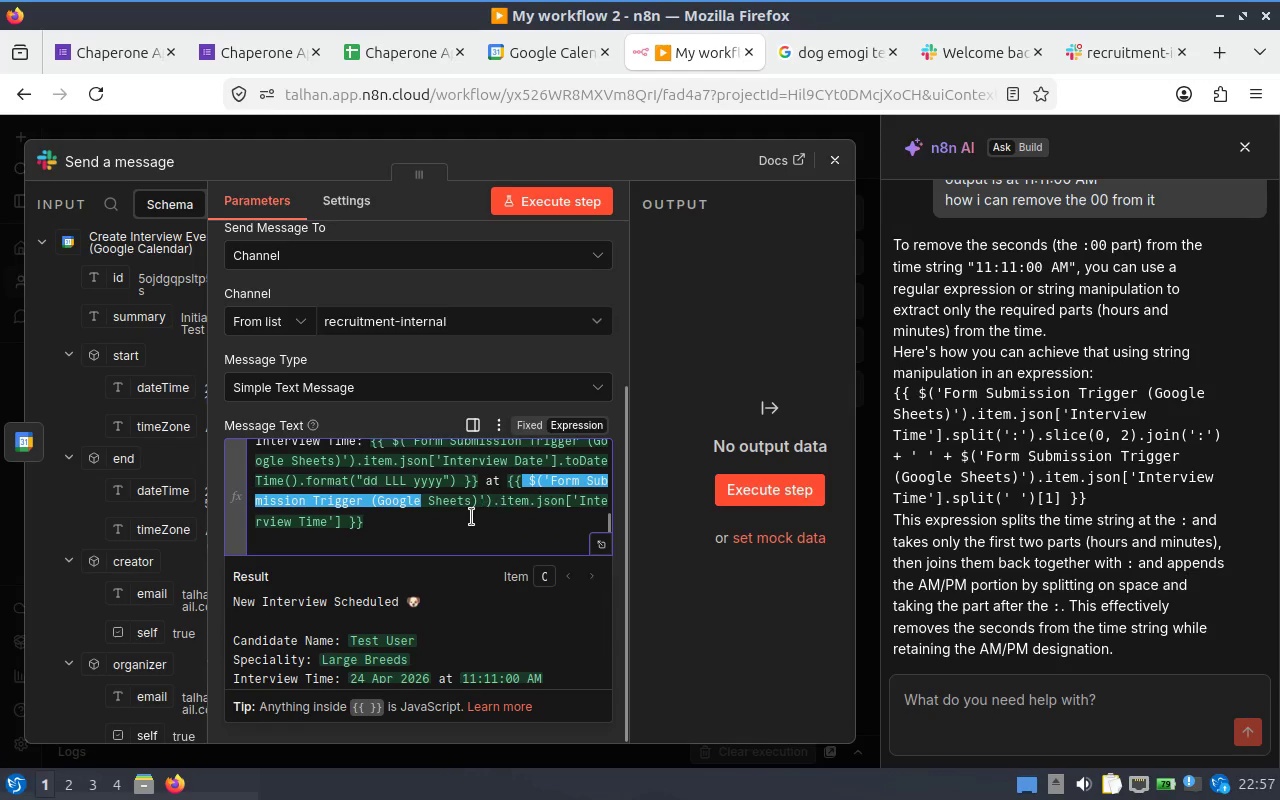 
left_click_drag(start_coordinate=[471, 517], to_coordinate=[510, 483])
 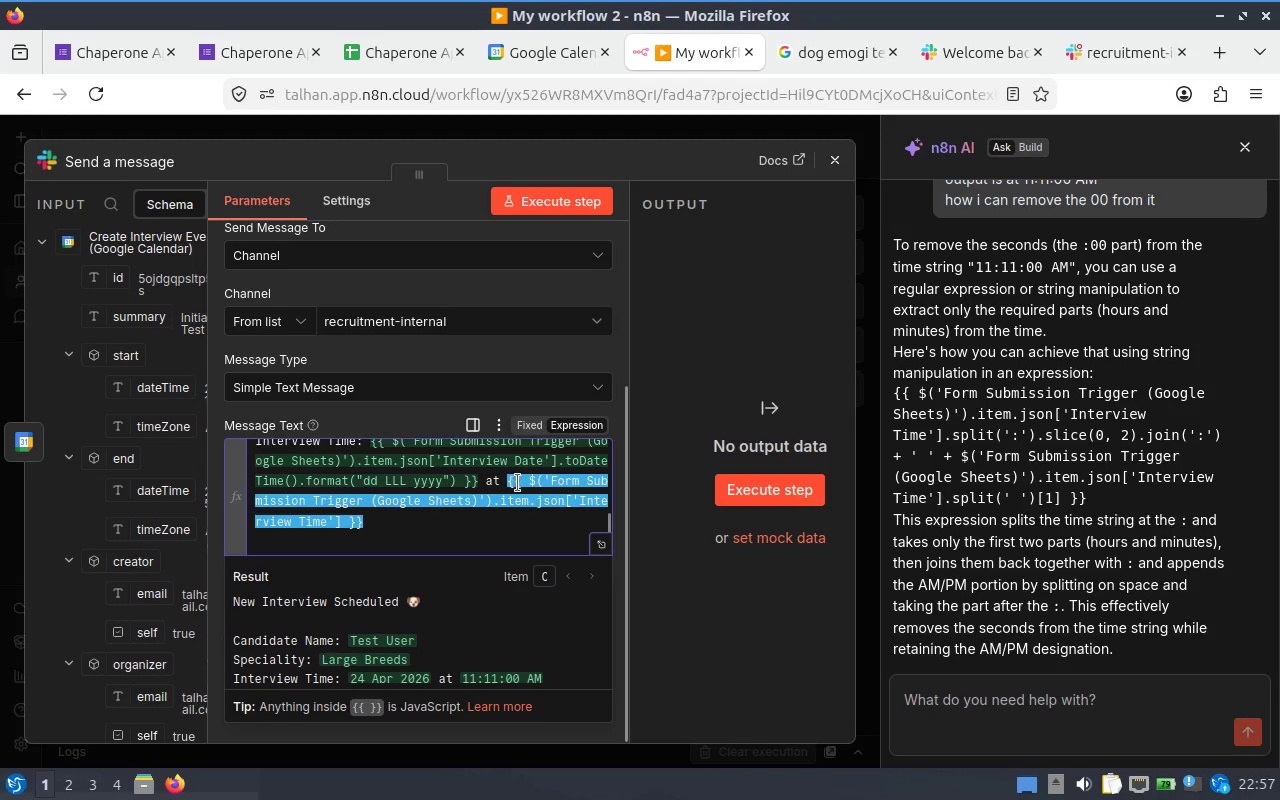 
key(Control+V)
 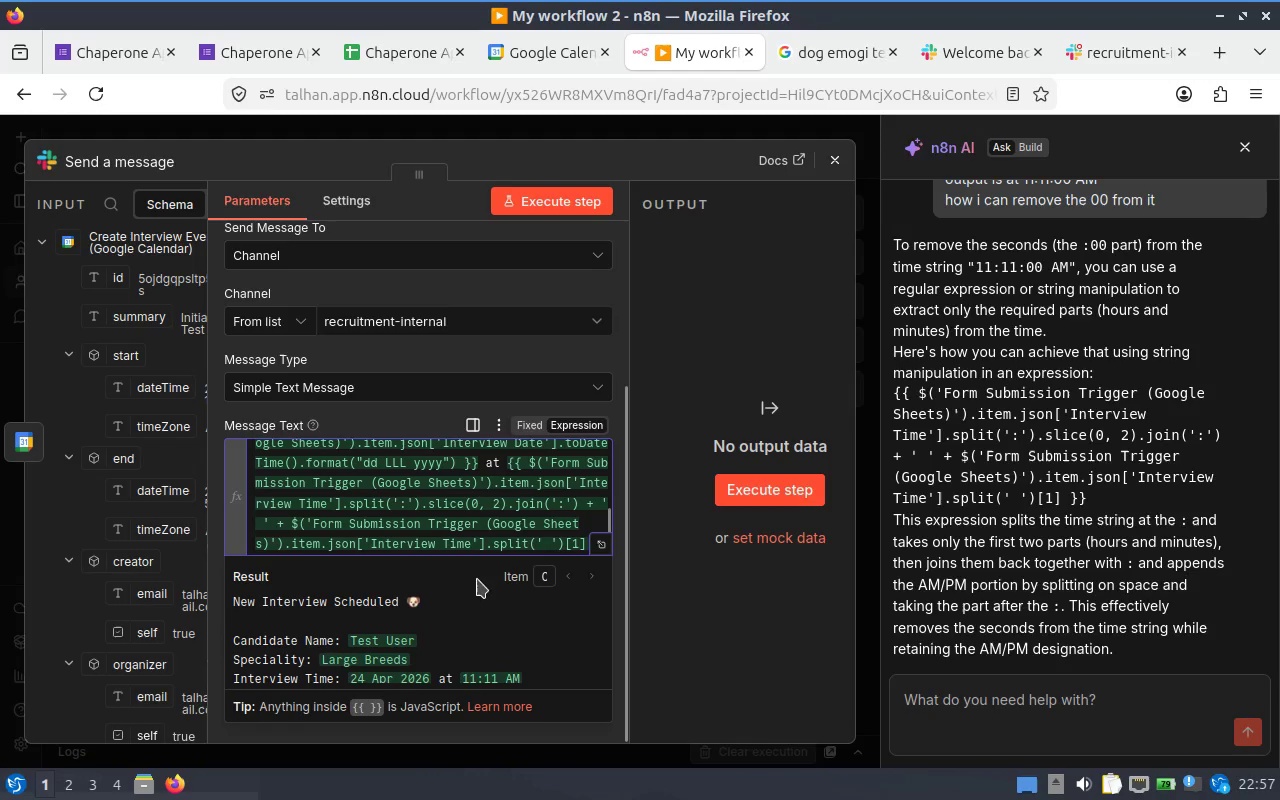 
scroll: coordinate [475, 607], scroll_direction: down, amount: 1.0
 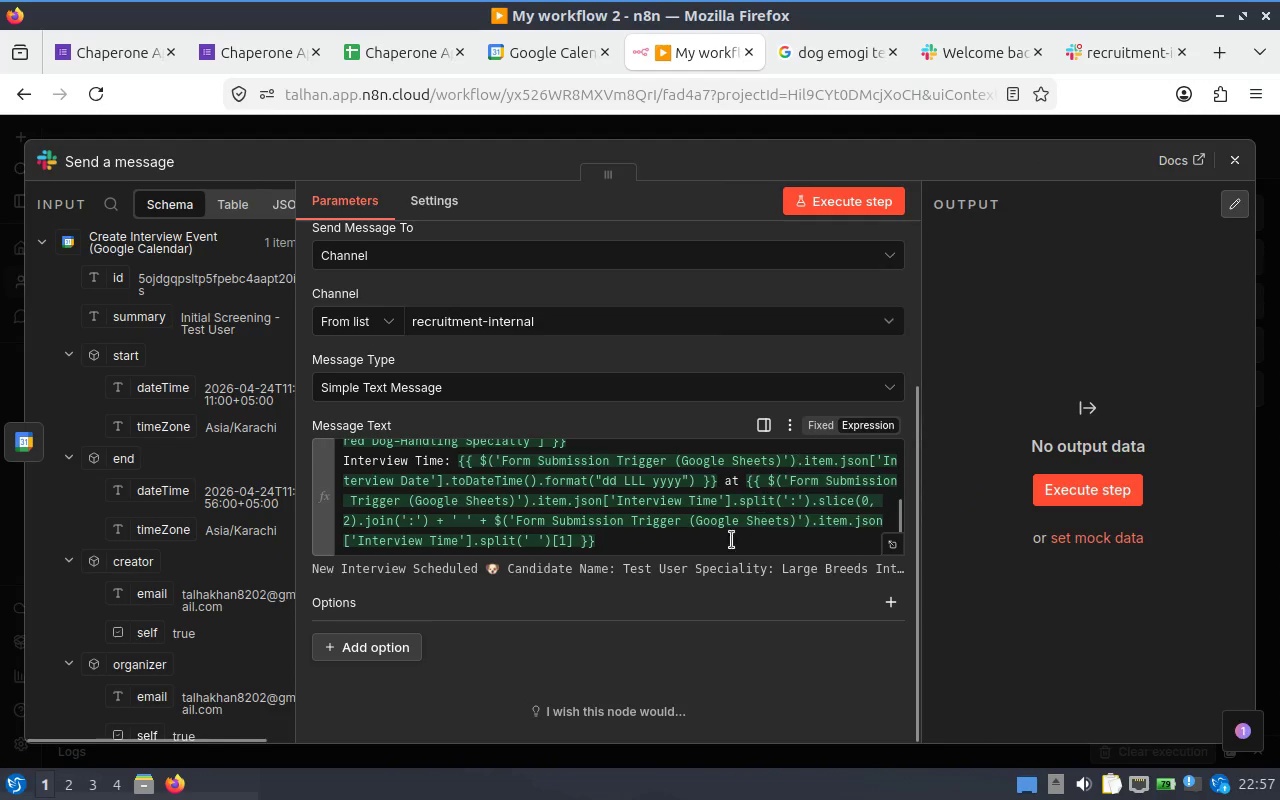 
left_click([855, 194])
 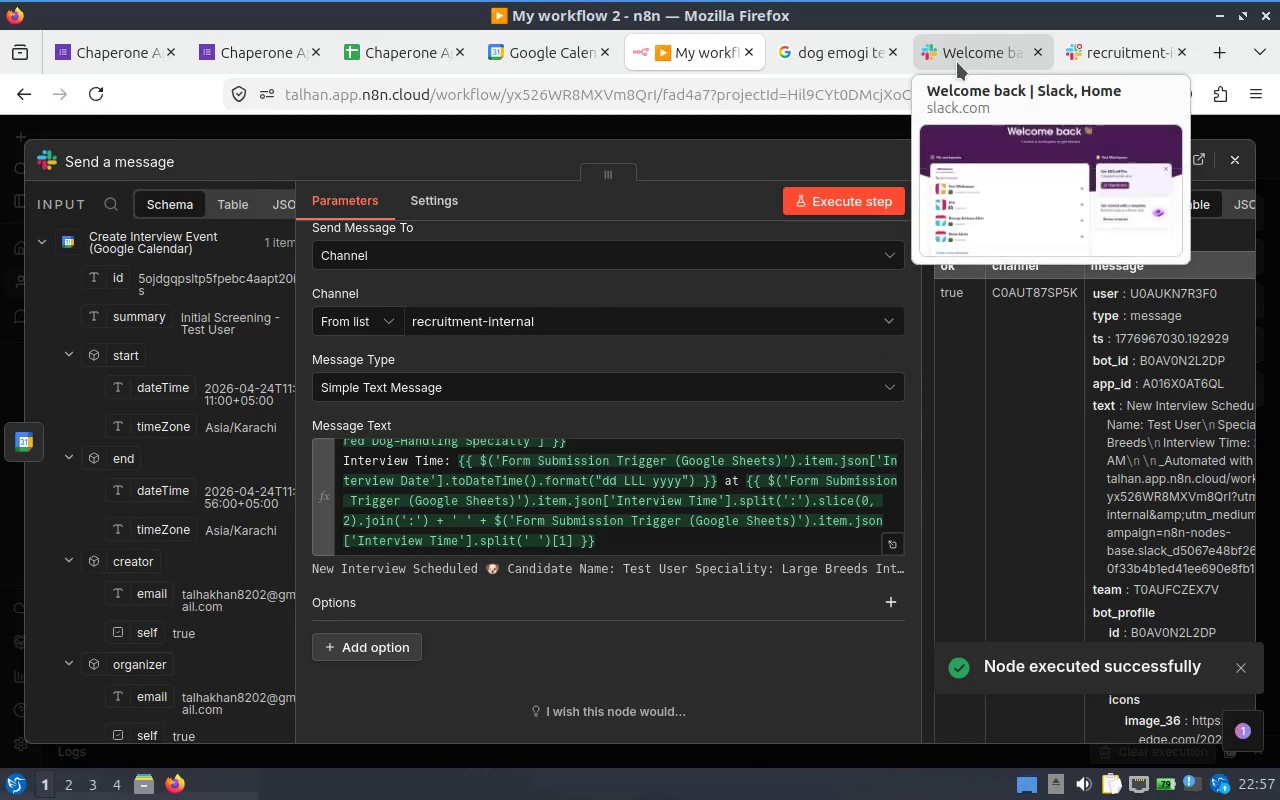 
wait(5.4)
 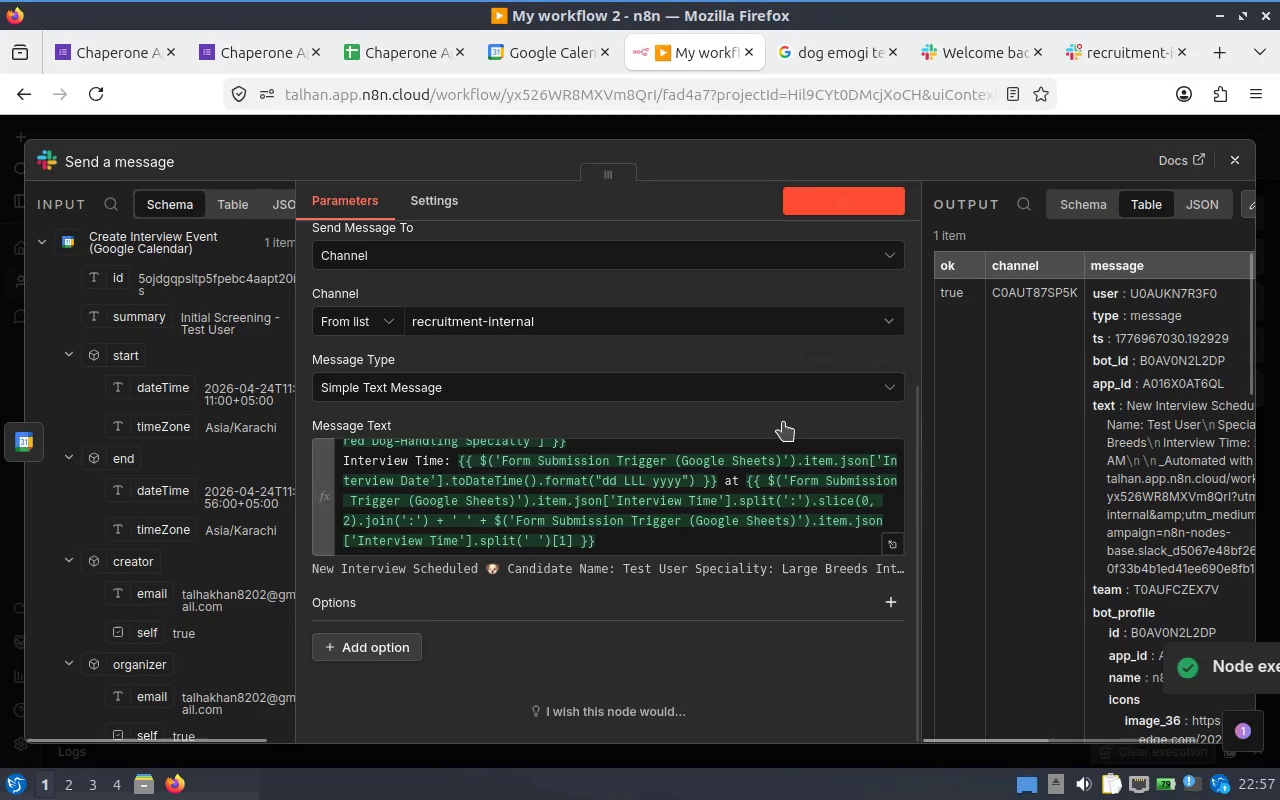 
left_click([1090, 53])
 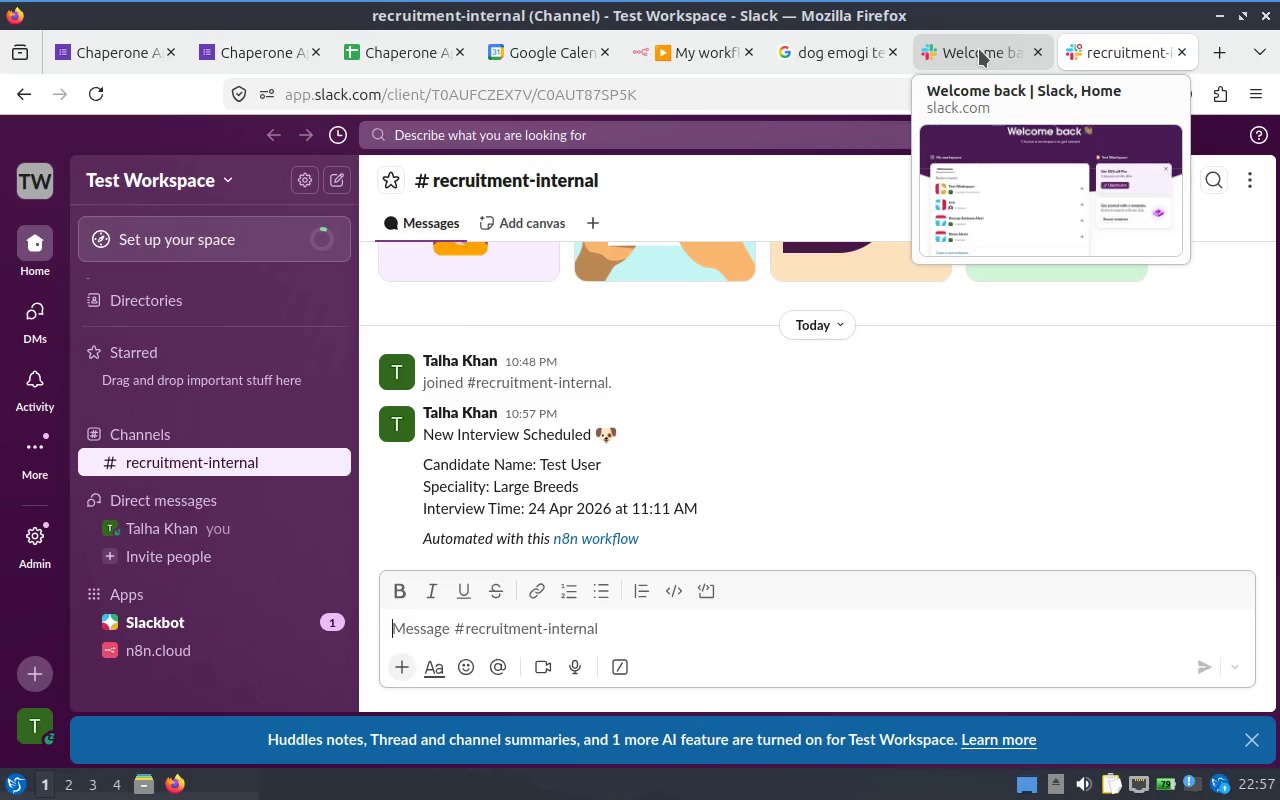 
wait(11.09)
 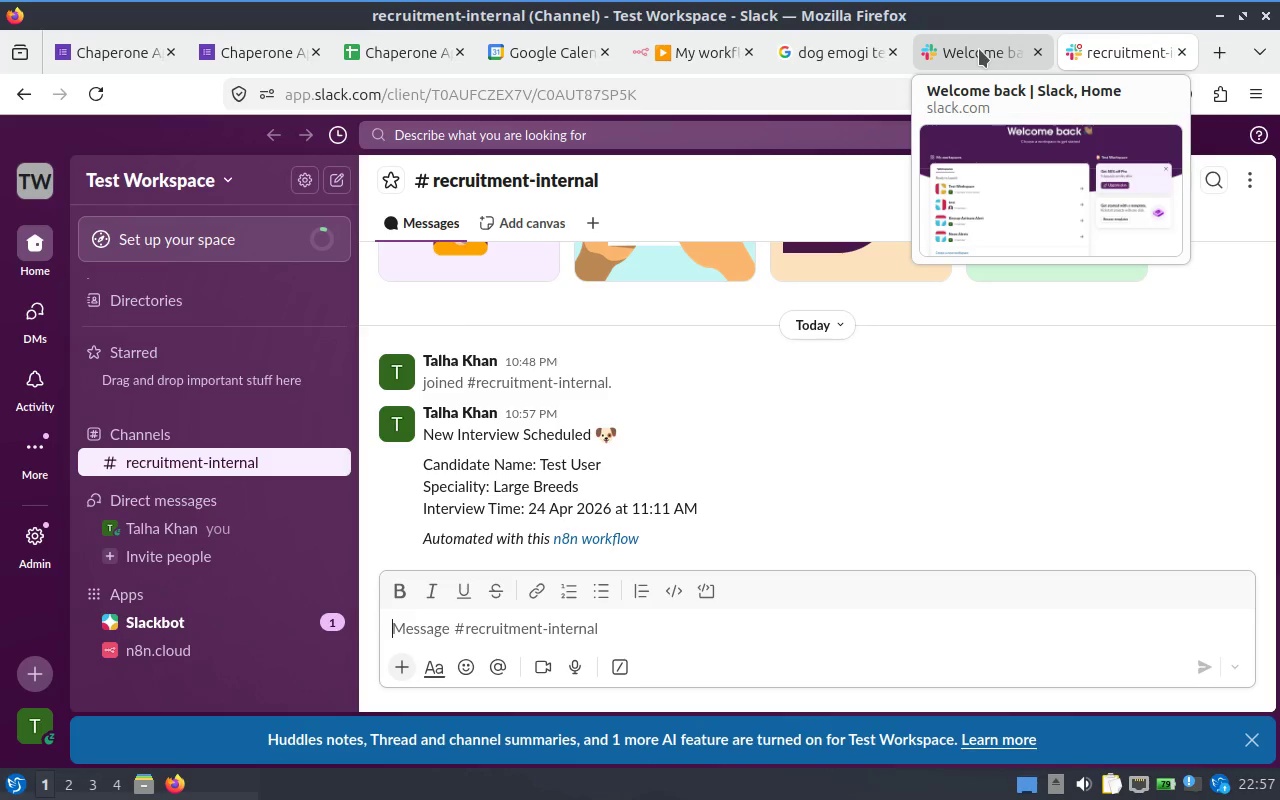 
left_click([979, 49])
 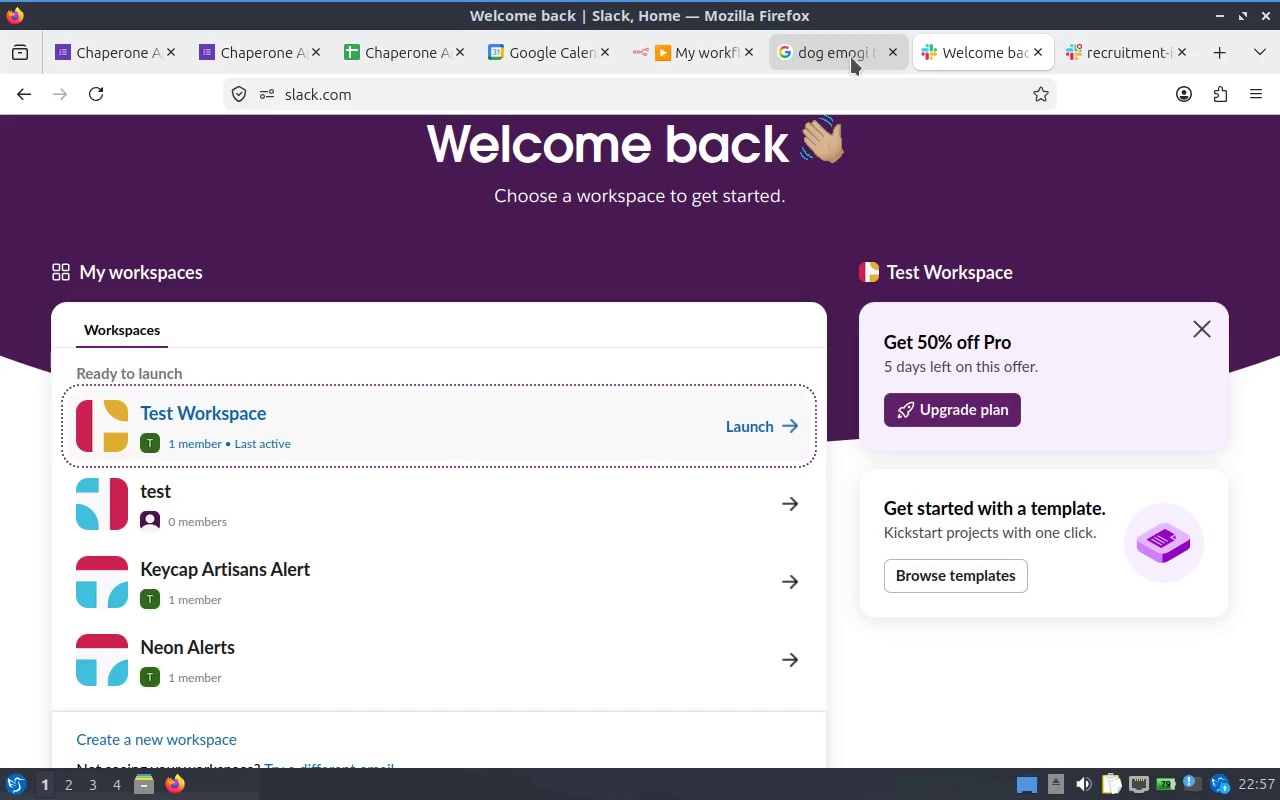 
left_click([699, 61])
 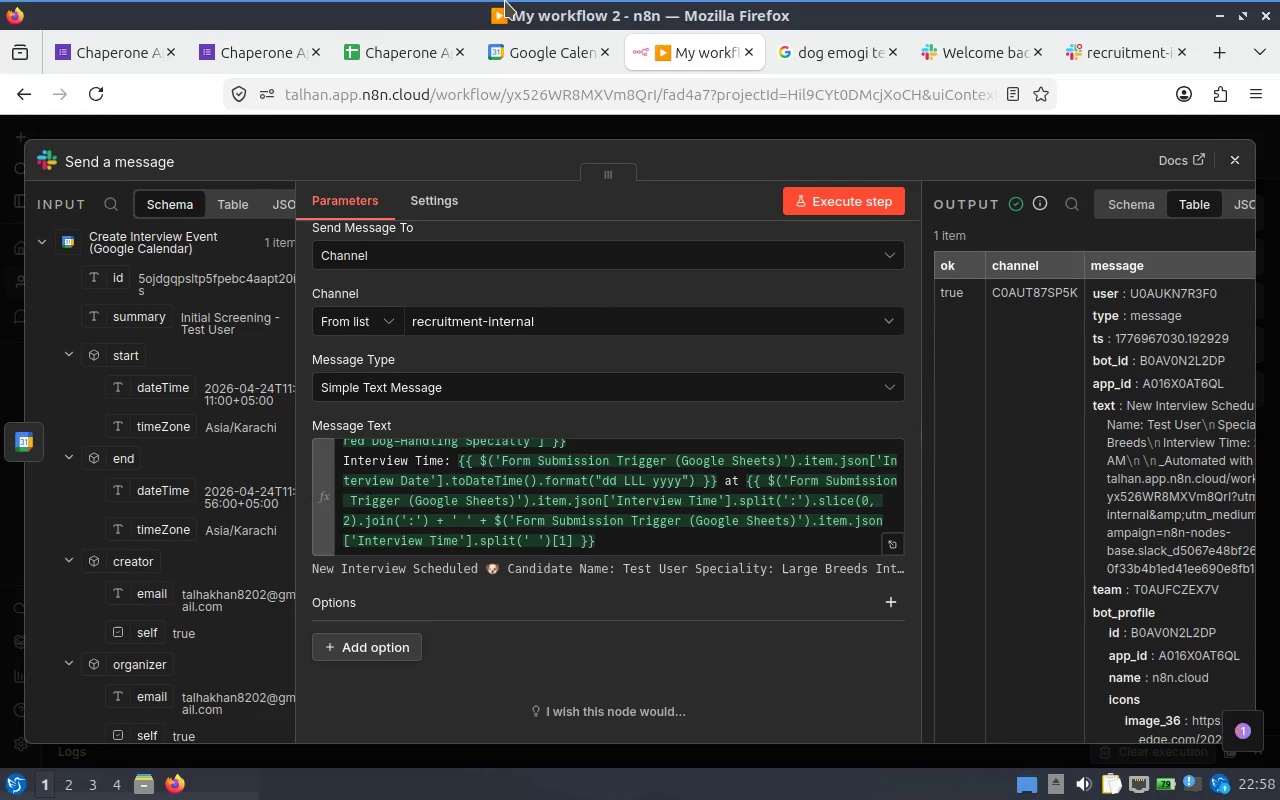 
wait(65.26)
 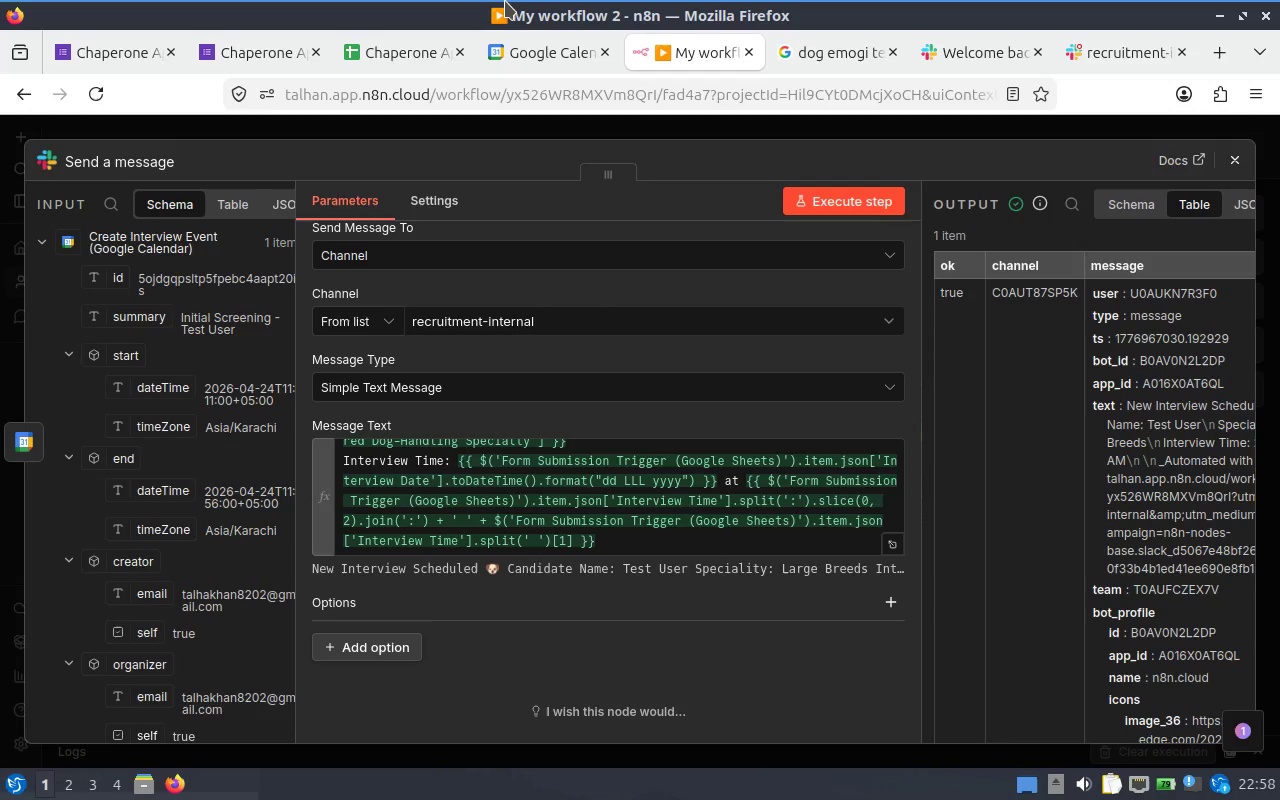 
scroll: coordinate [715, 472], scroll_direction: down, amount: 1.0
 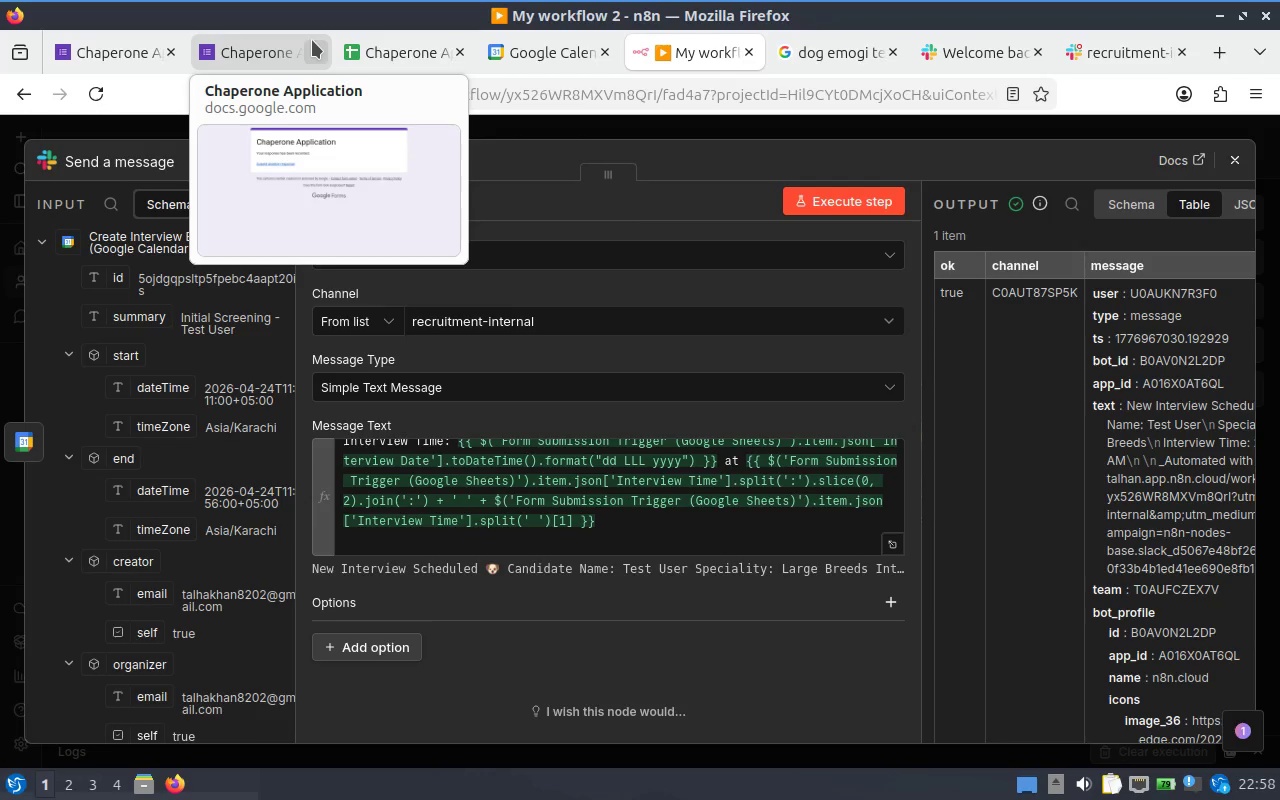 
wait(16.61)
 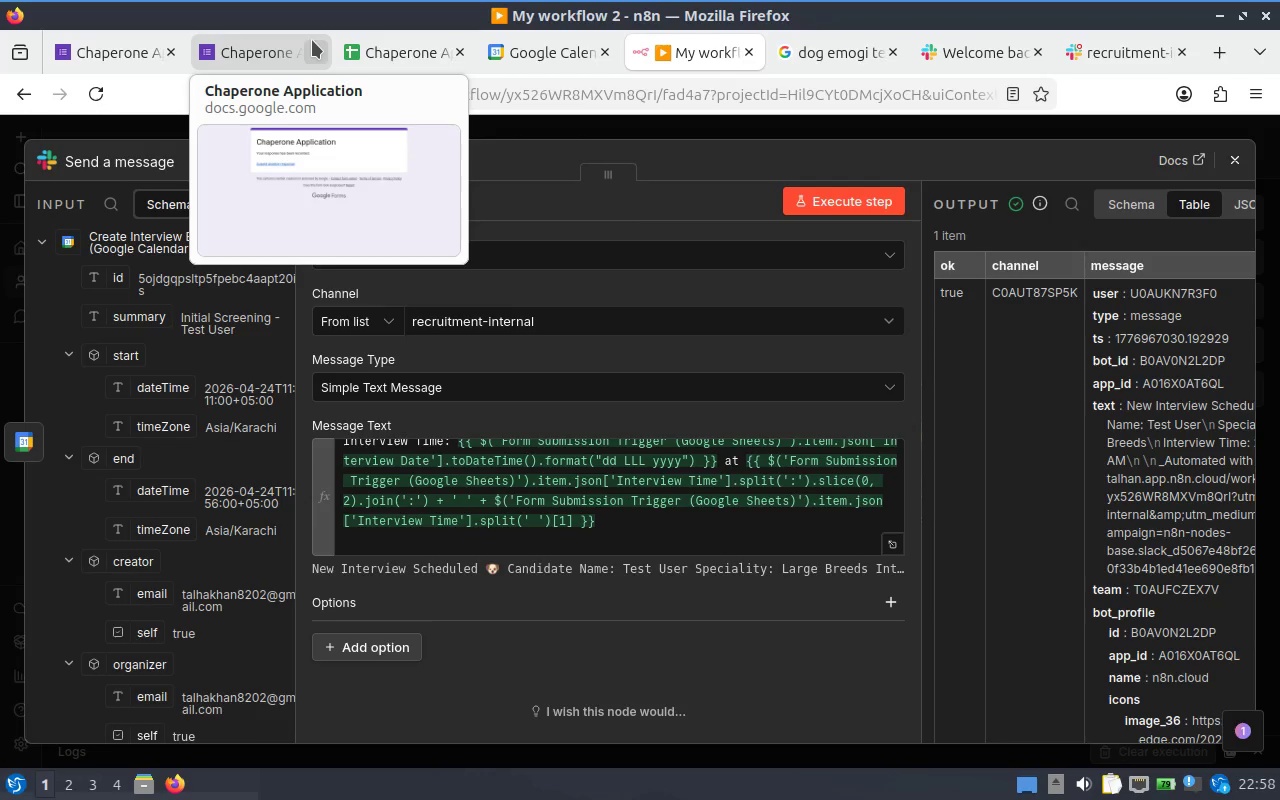 
scroll: coordinate [539, 498], scroll_direction: up, amount: 3.0
 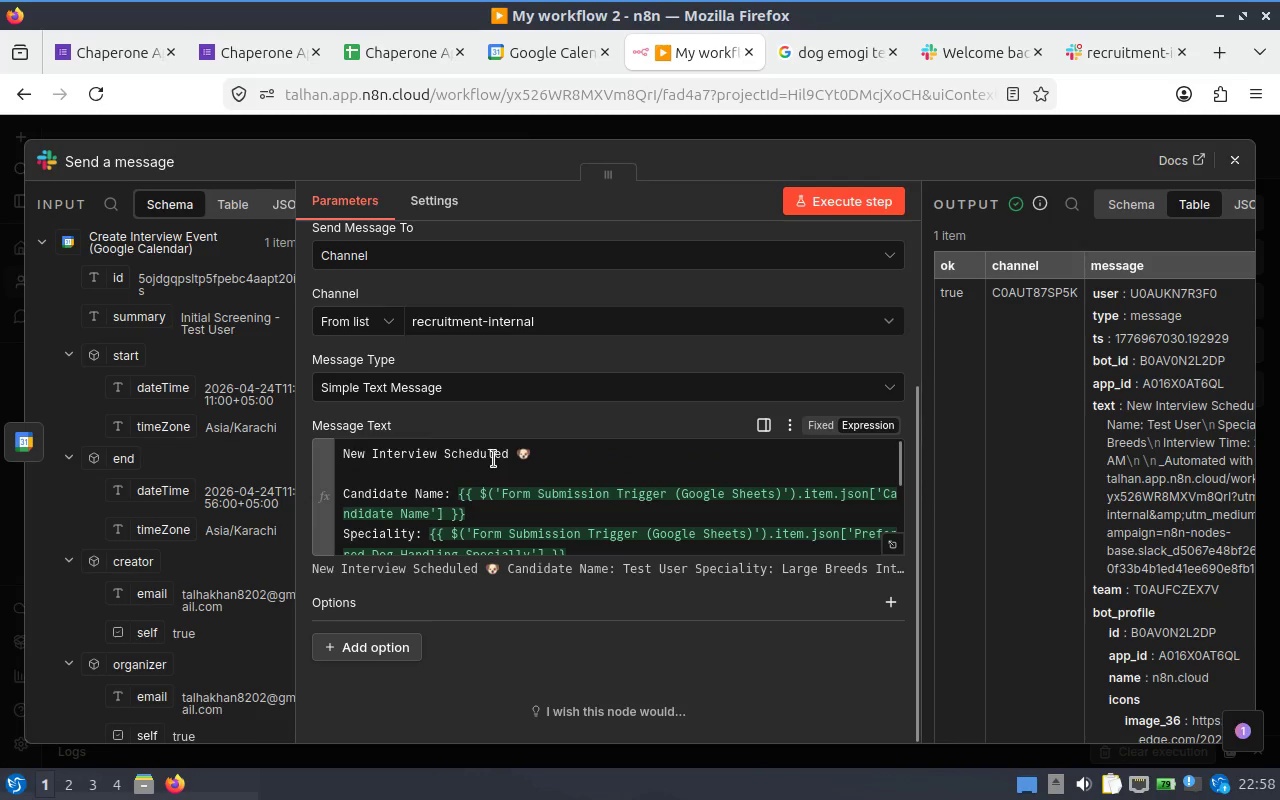 
left_click([499, 449])
 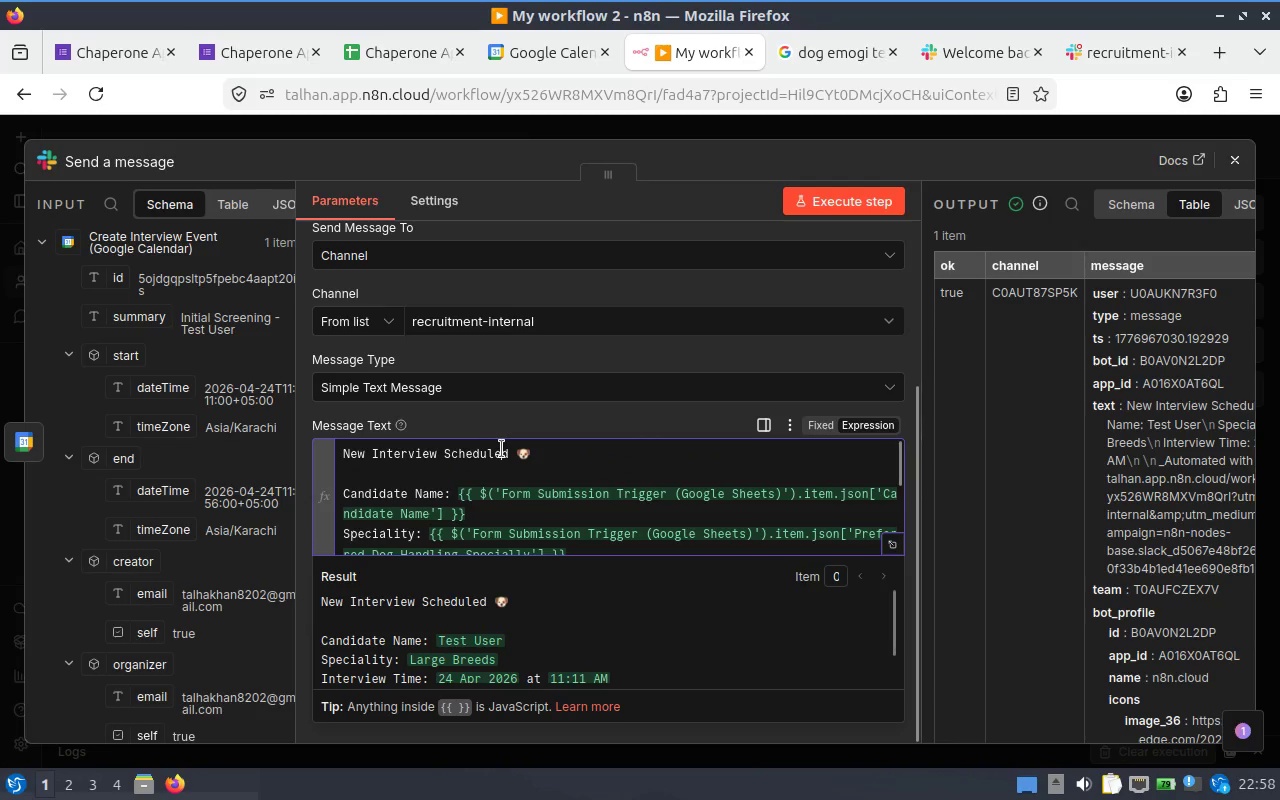 
left_click([504, 448])
 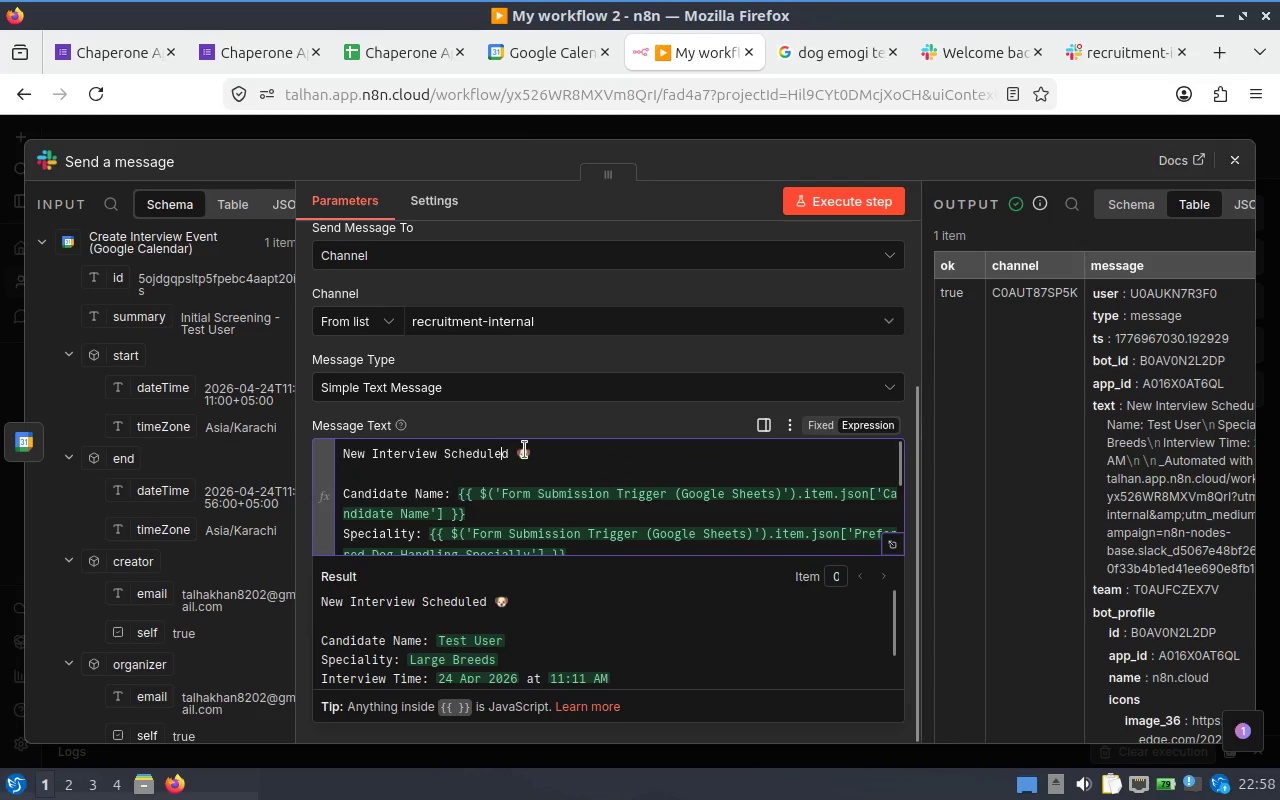 
left_click([508, 451])
 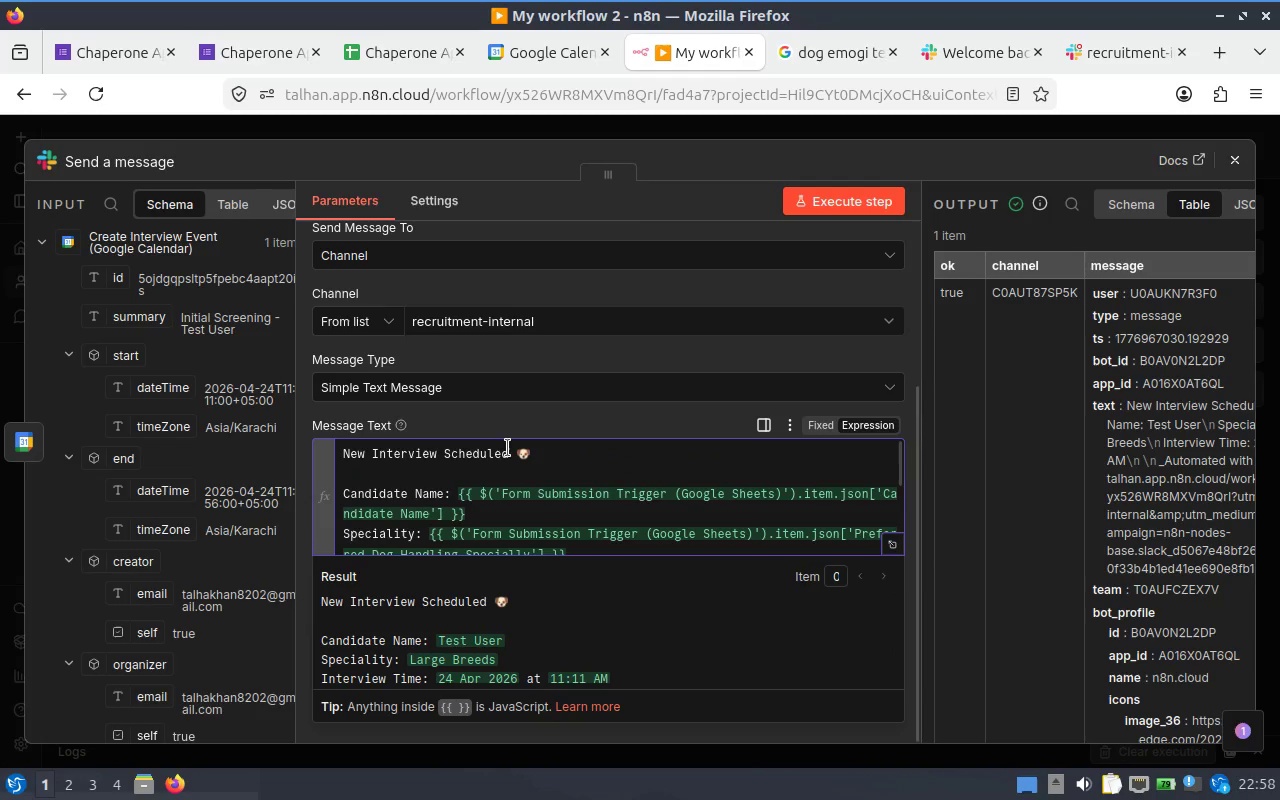 
type(**)
 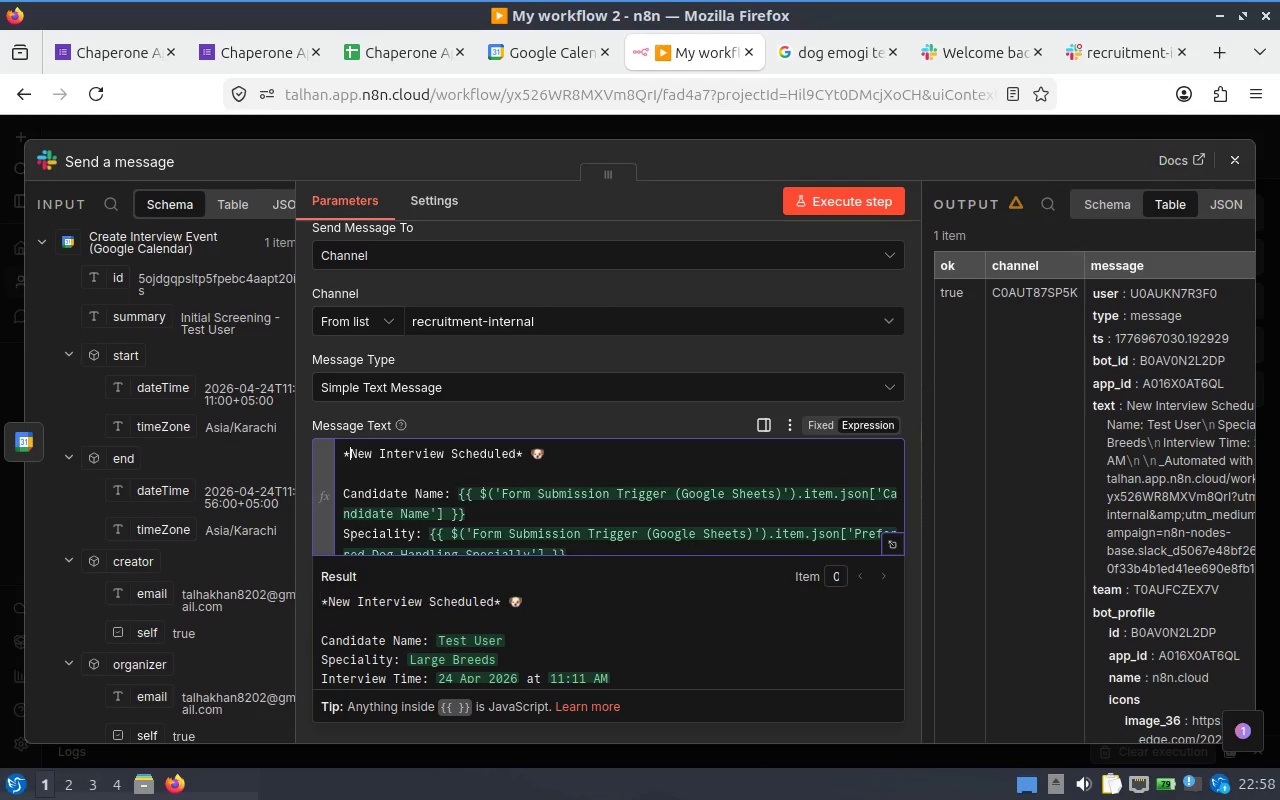 
hold_key(key=ArrowLeft, duration=1.26)
 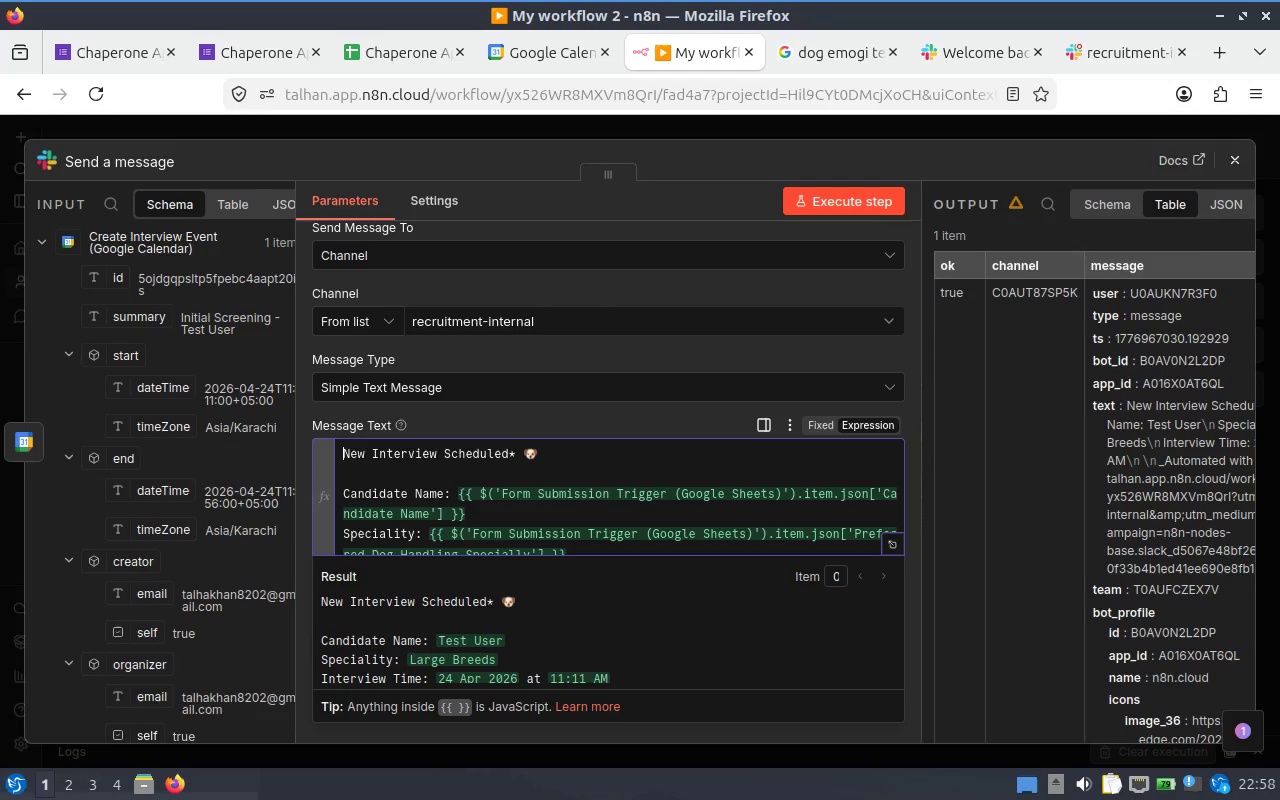 
key(ArrowDown)
 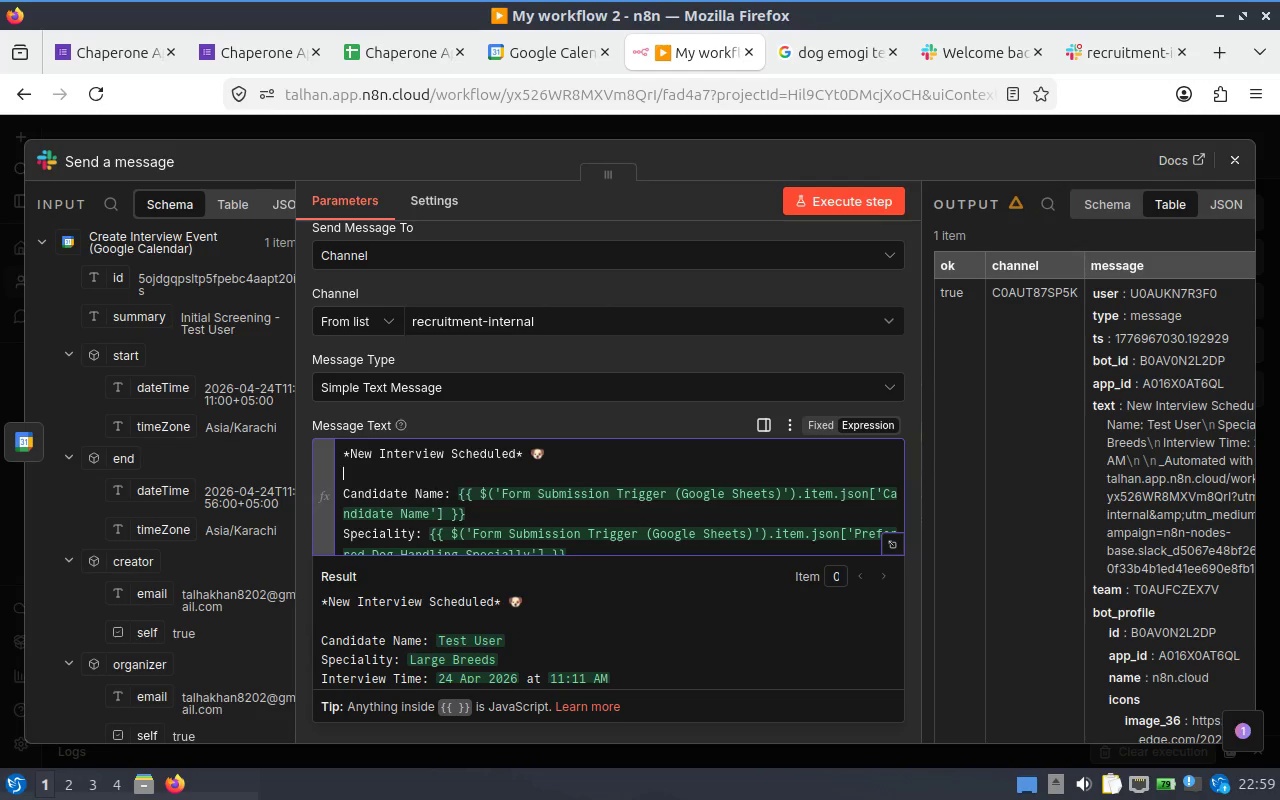 
key(ArrowDown)
 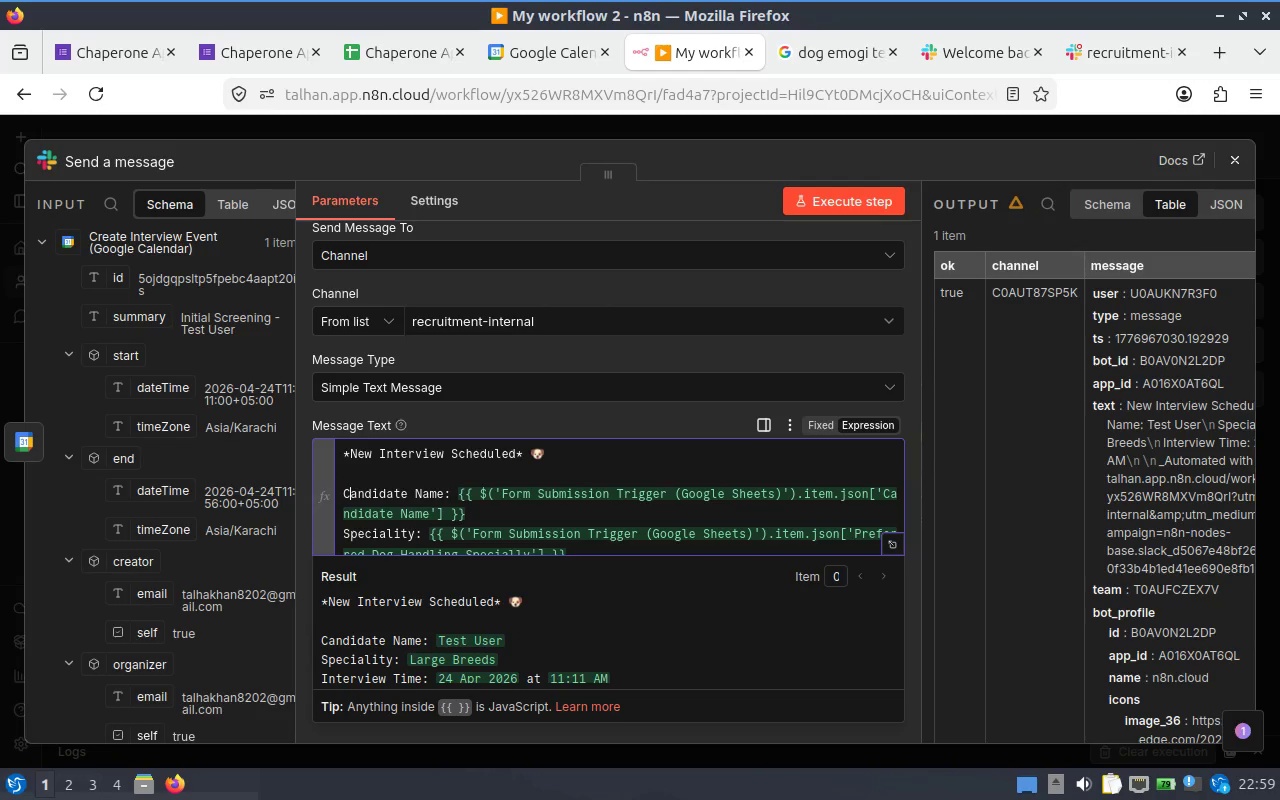 
key(ArrowLeft)
 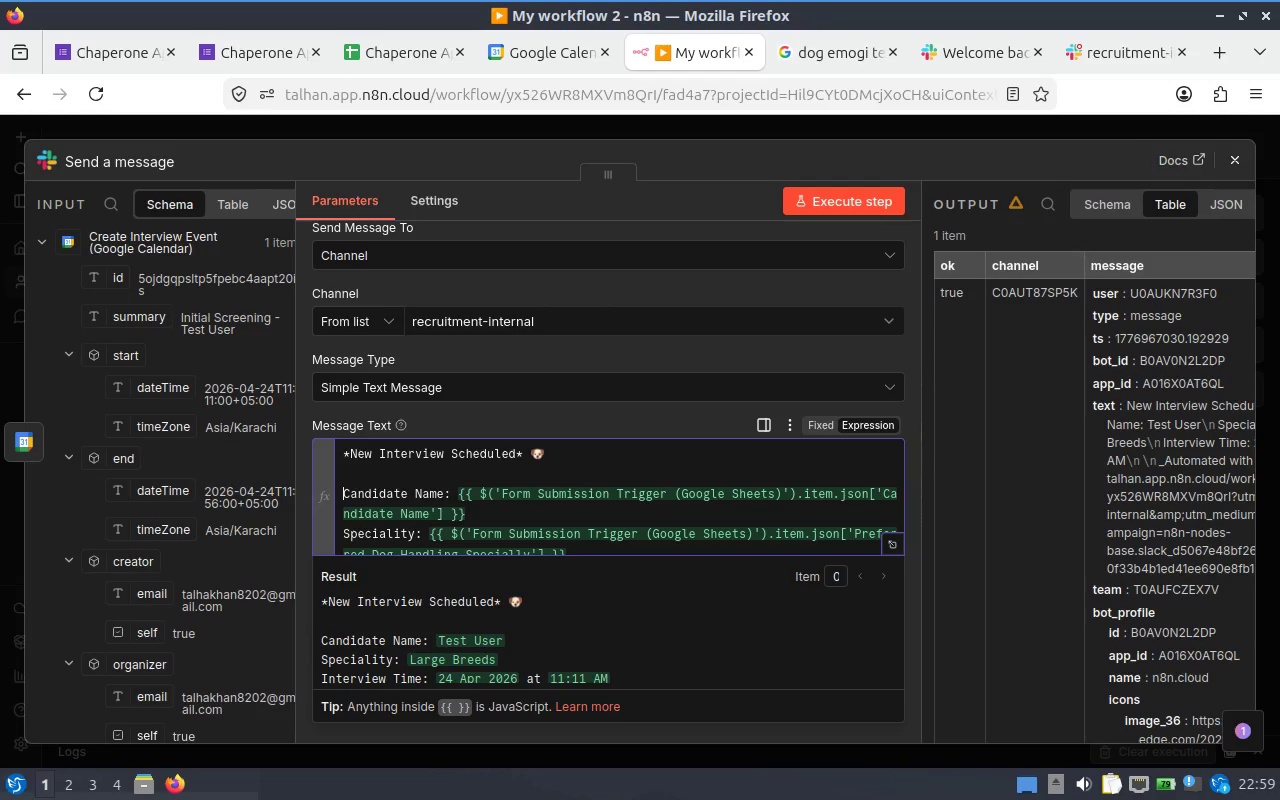 
key(Shift+8)
 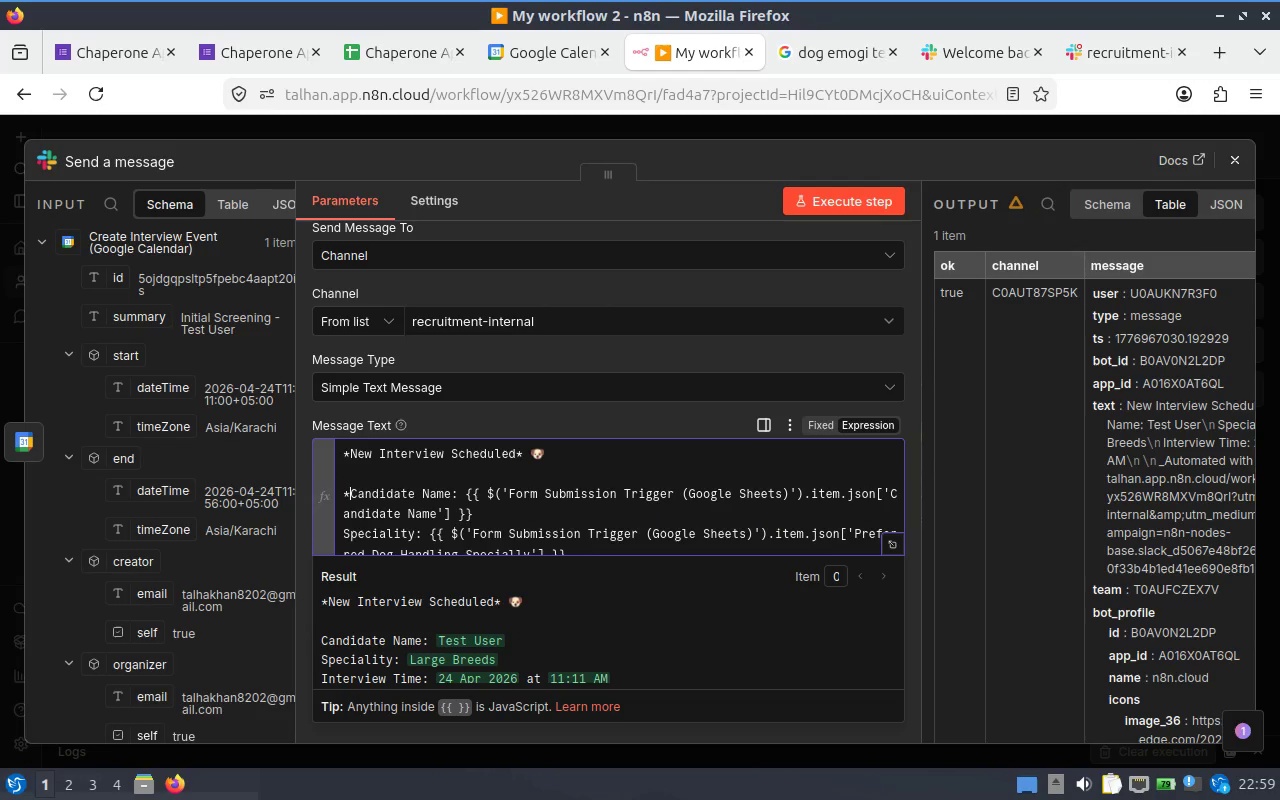 
hold_key(key=ArrowRight, duration=0.98)
 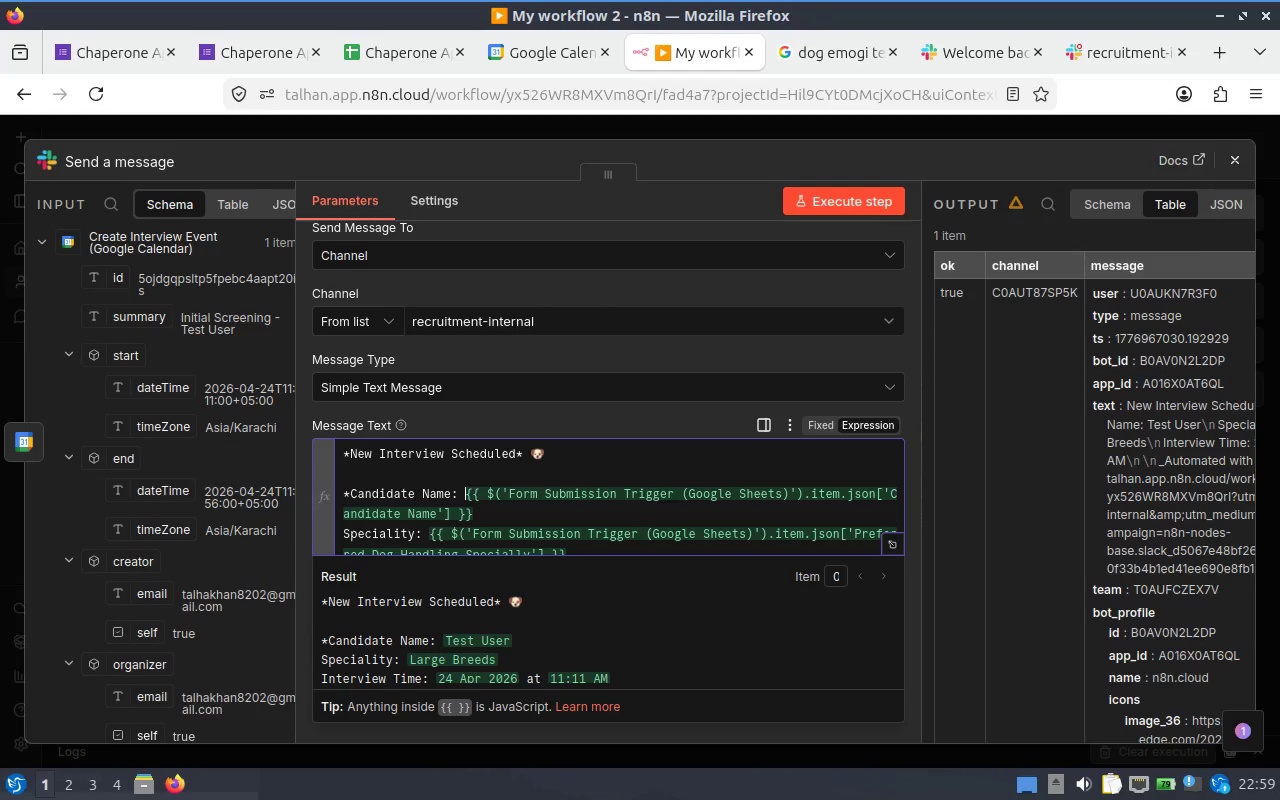 
key(ArrowLeft)
 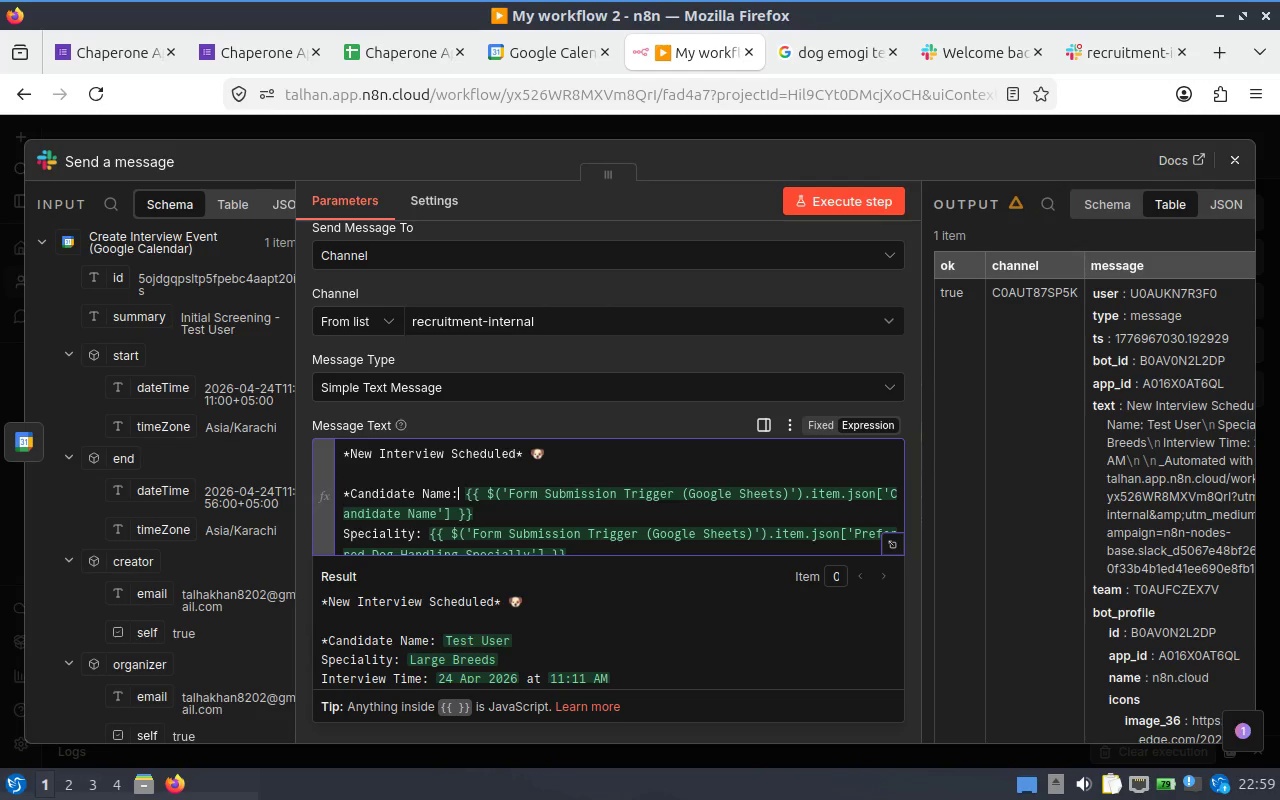 
key(Shift+8)
 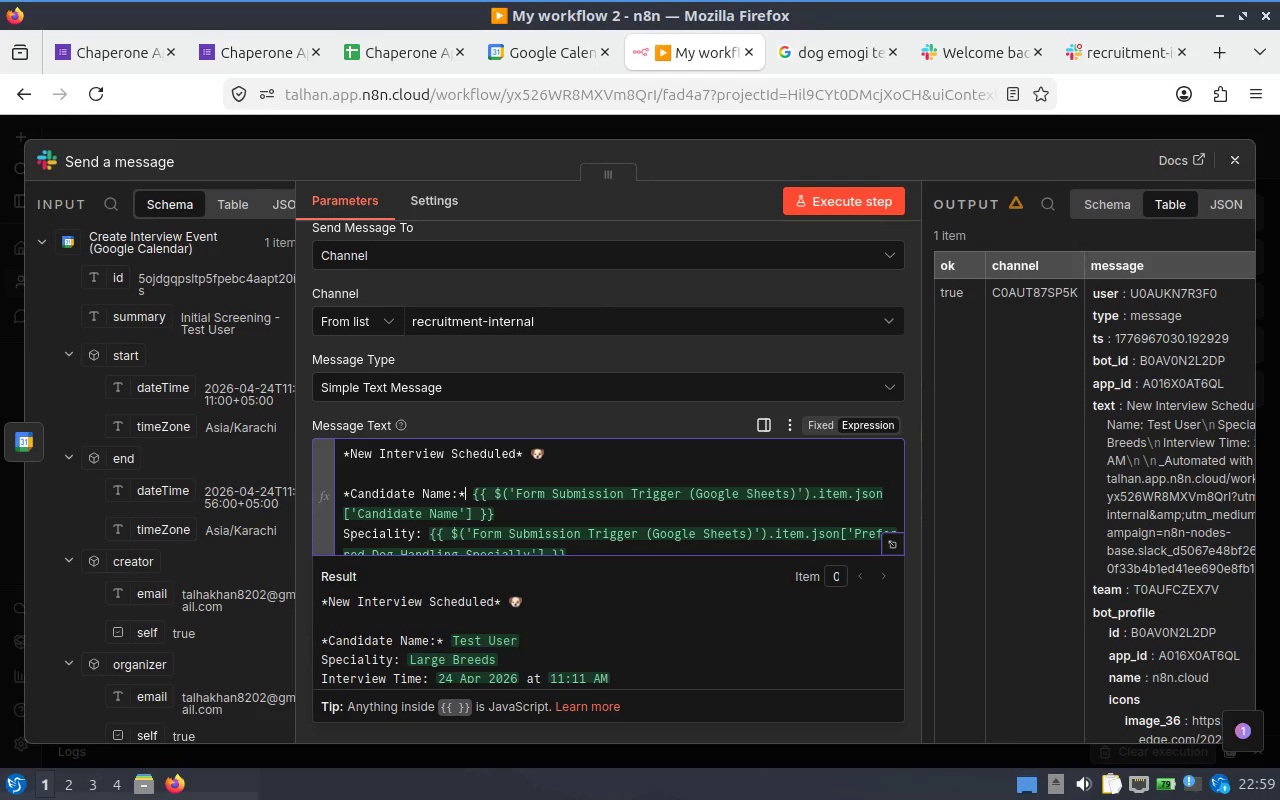 
key(ArrowDown)
 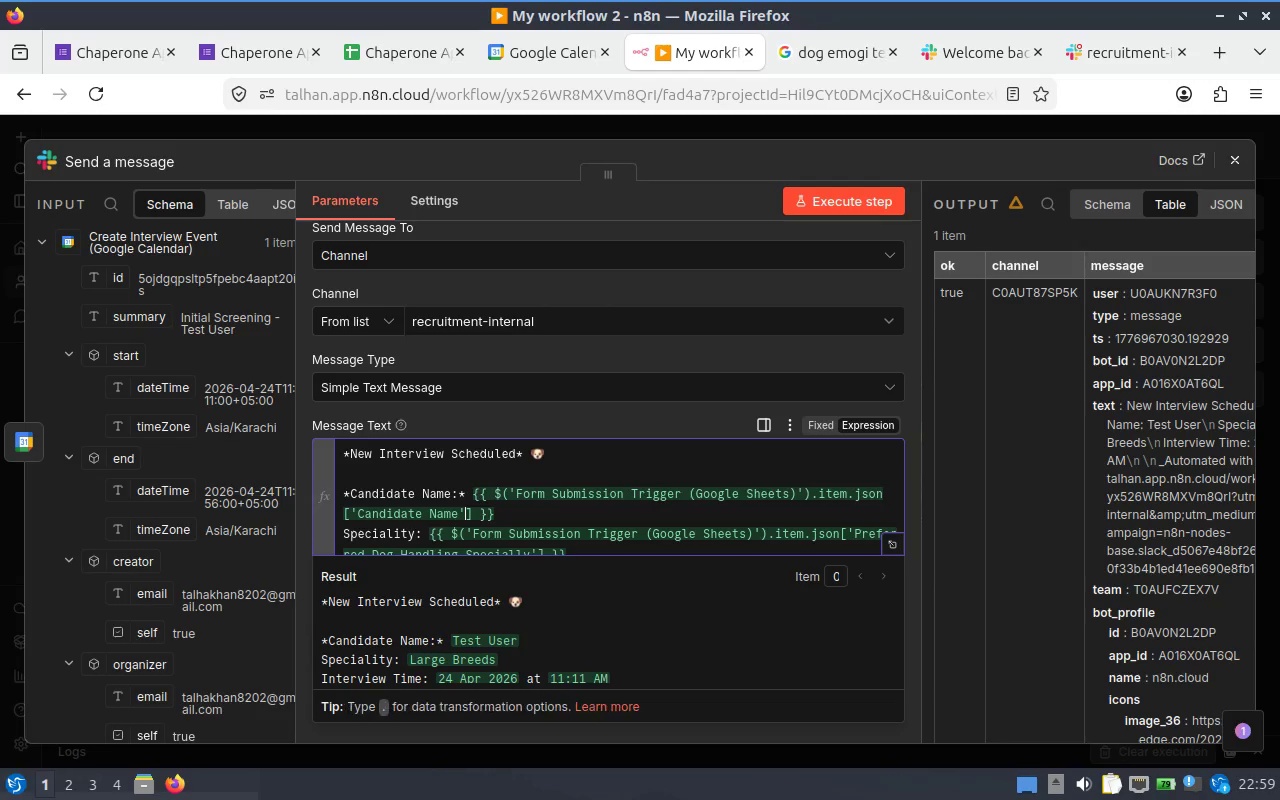 
key(ArrowDown)
 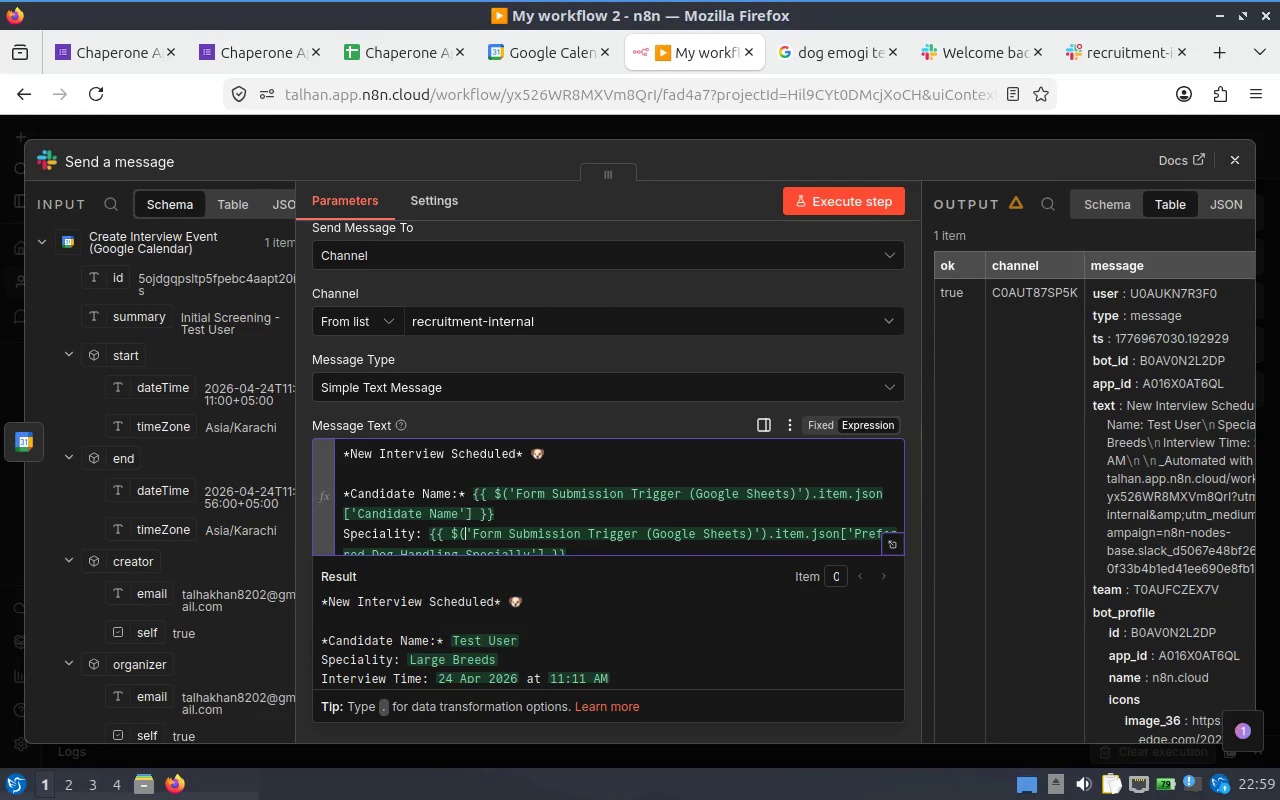 
hold_key(key=ArrowLeft, duration=0.32)
 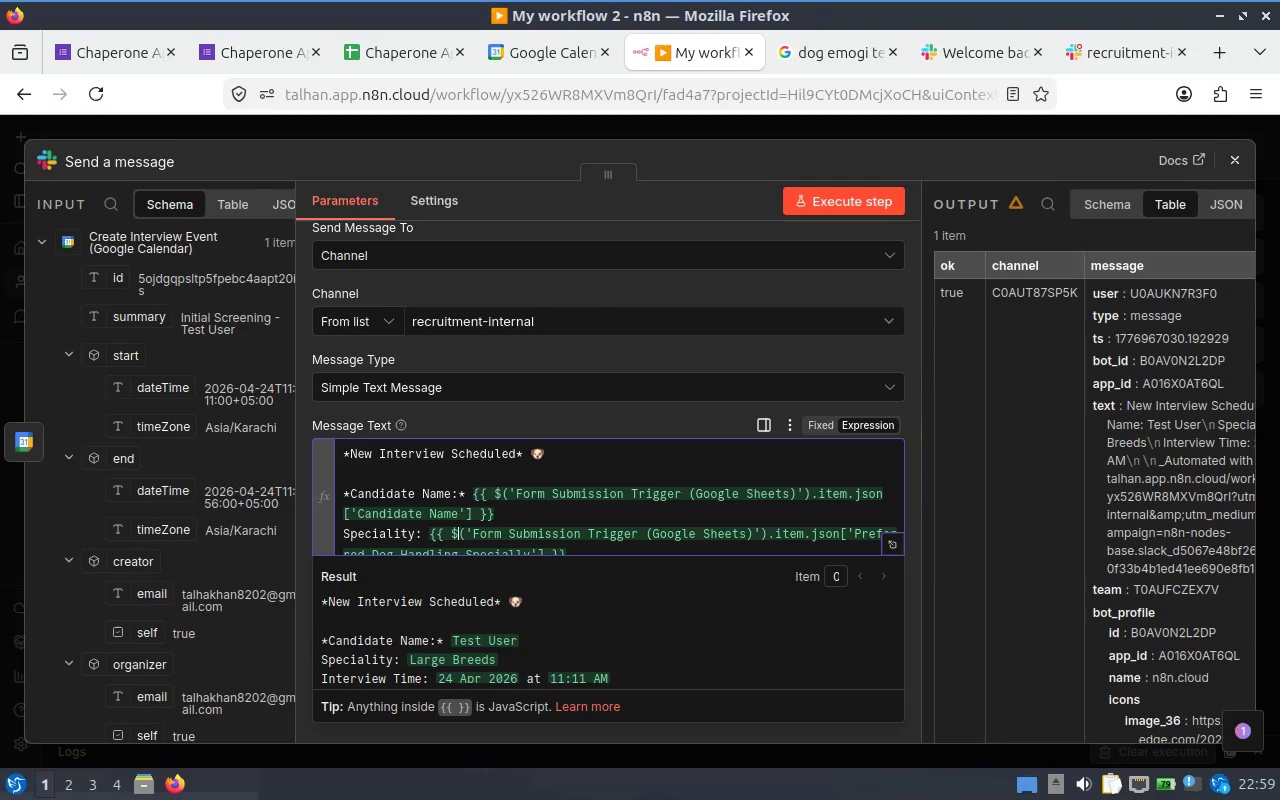 
key(ArrowLeft)
 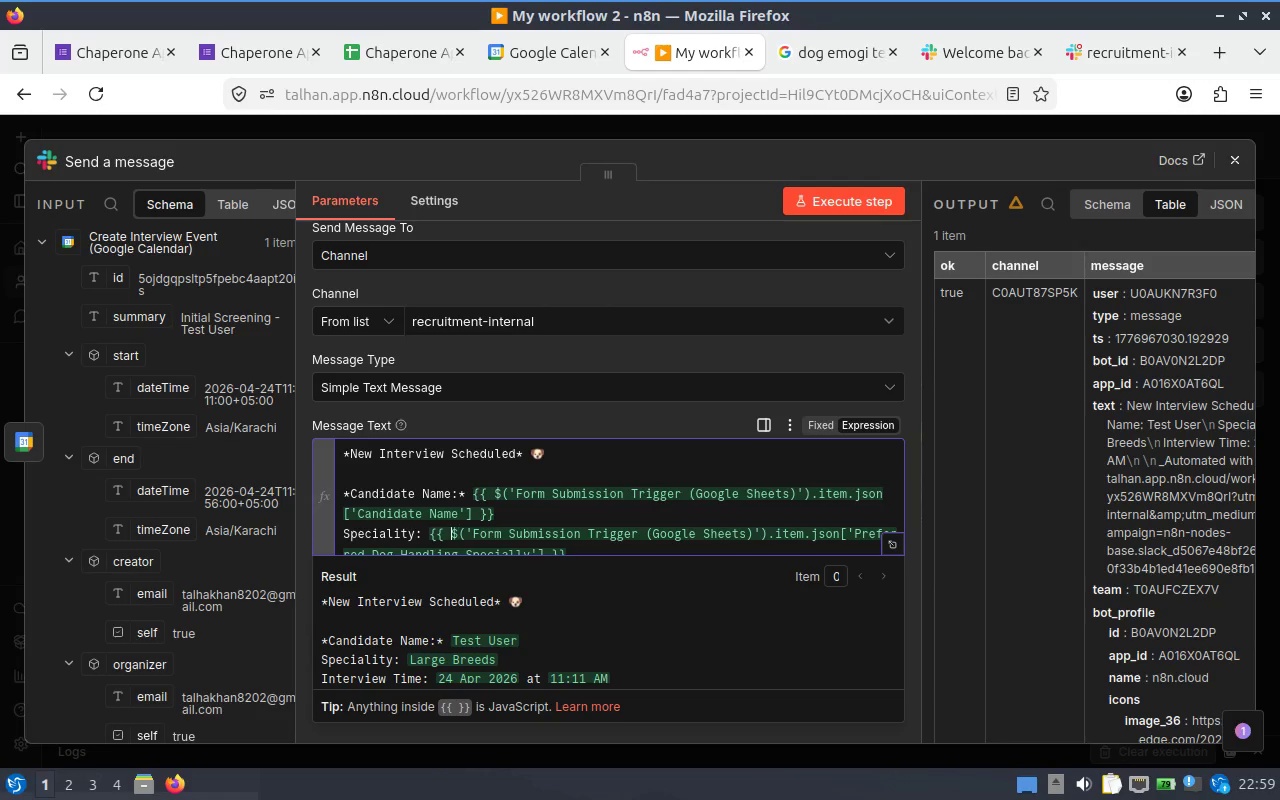 
key(ArrowLeft)
 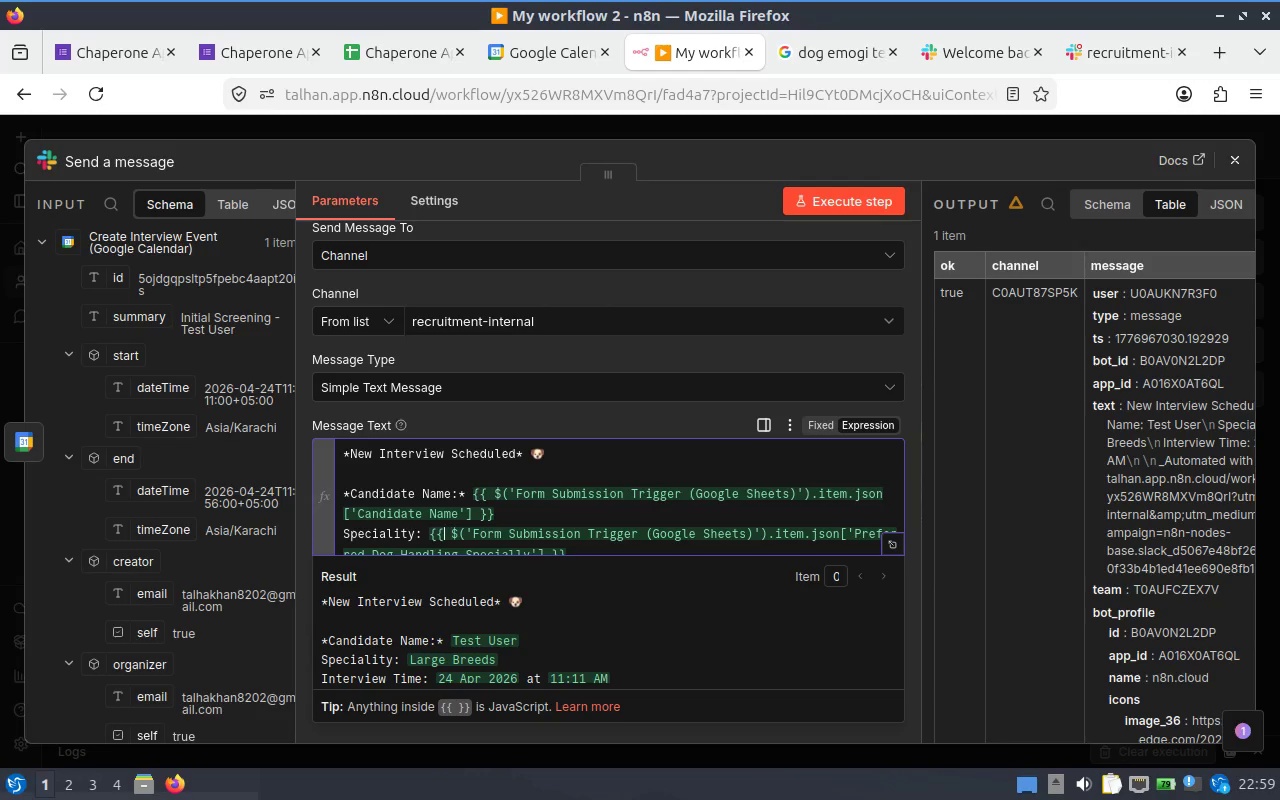 
key(ArrowLeft)
 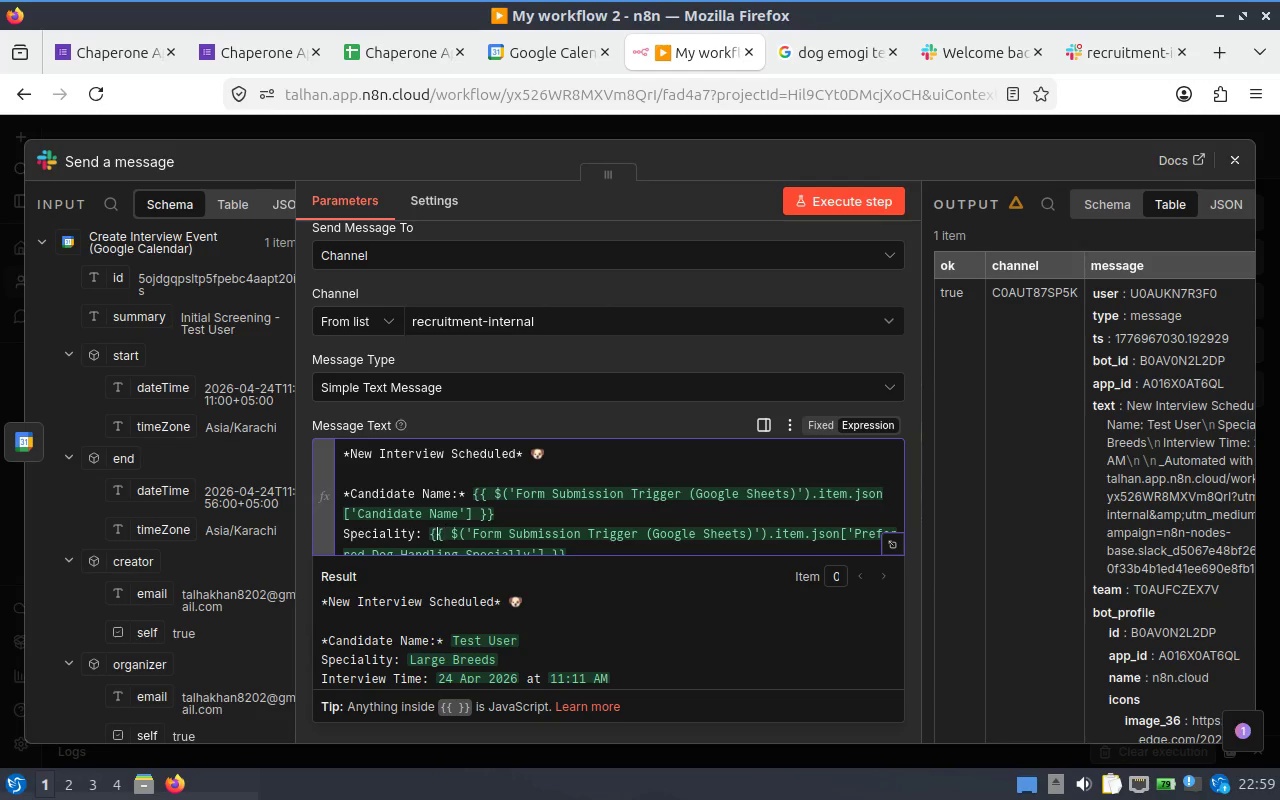 
key(ArrowLeft)
 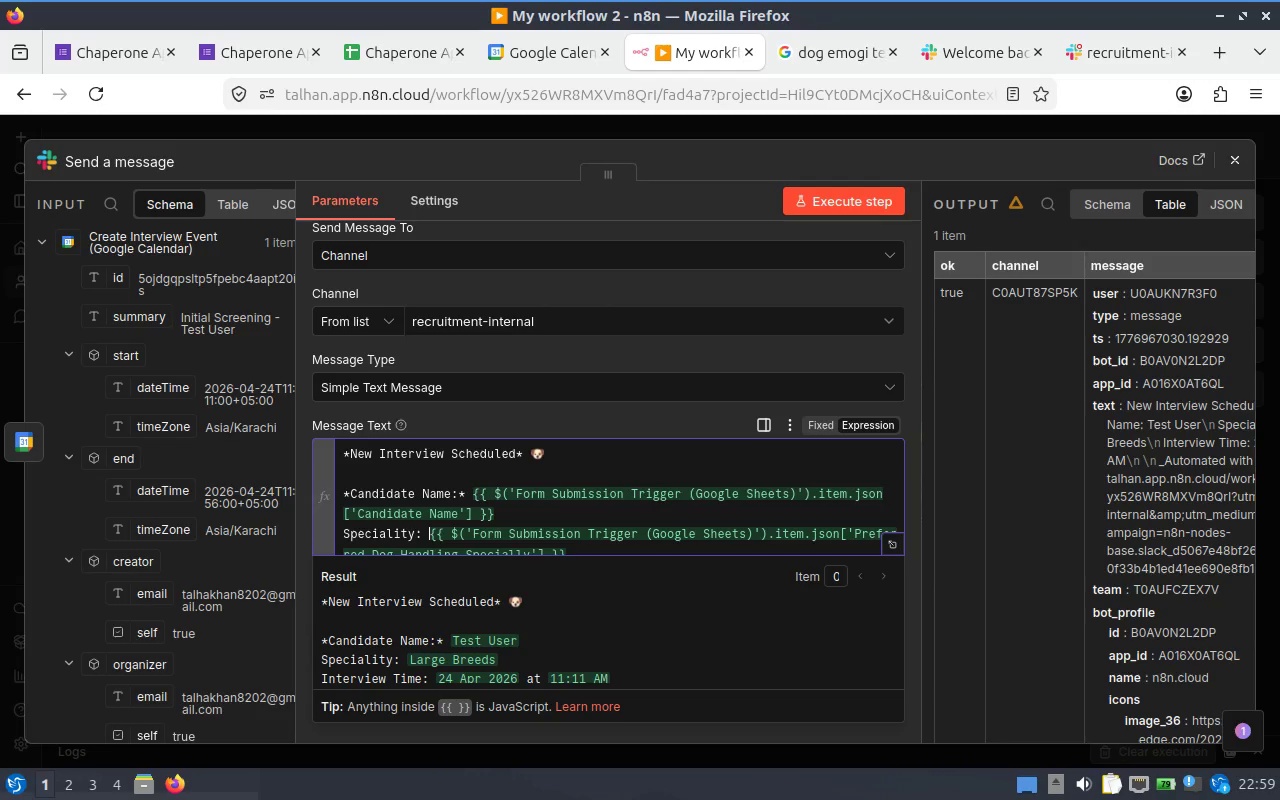 
key(ArrowLeft)
 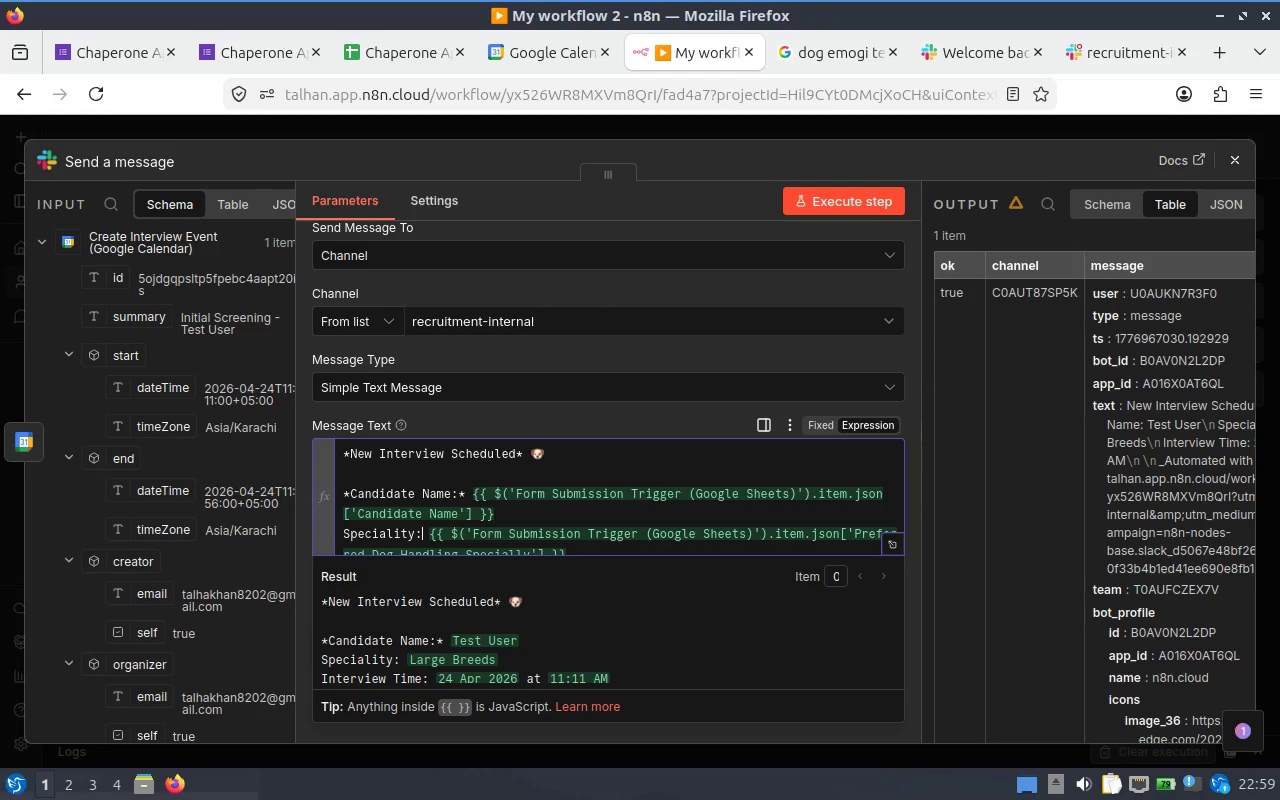 
key(ArrowLeft)
 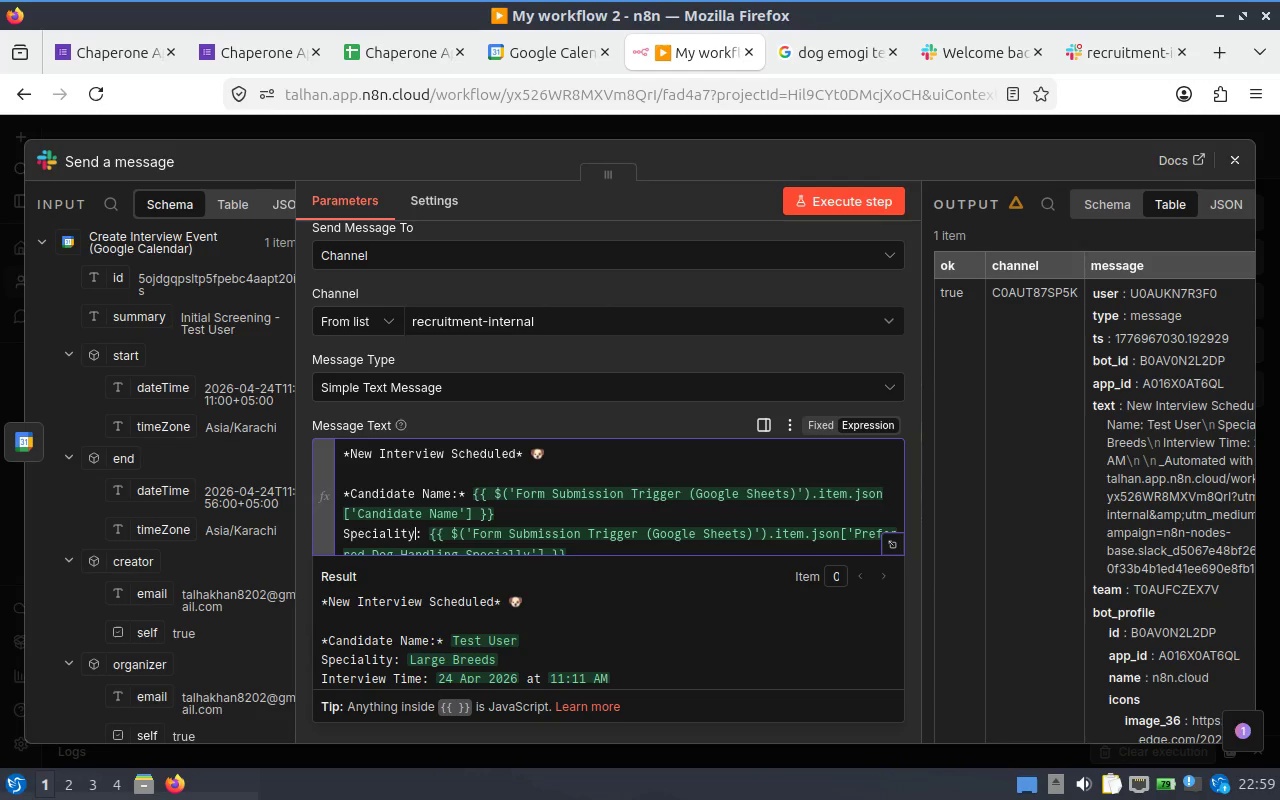 
key(ArrowRight)
 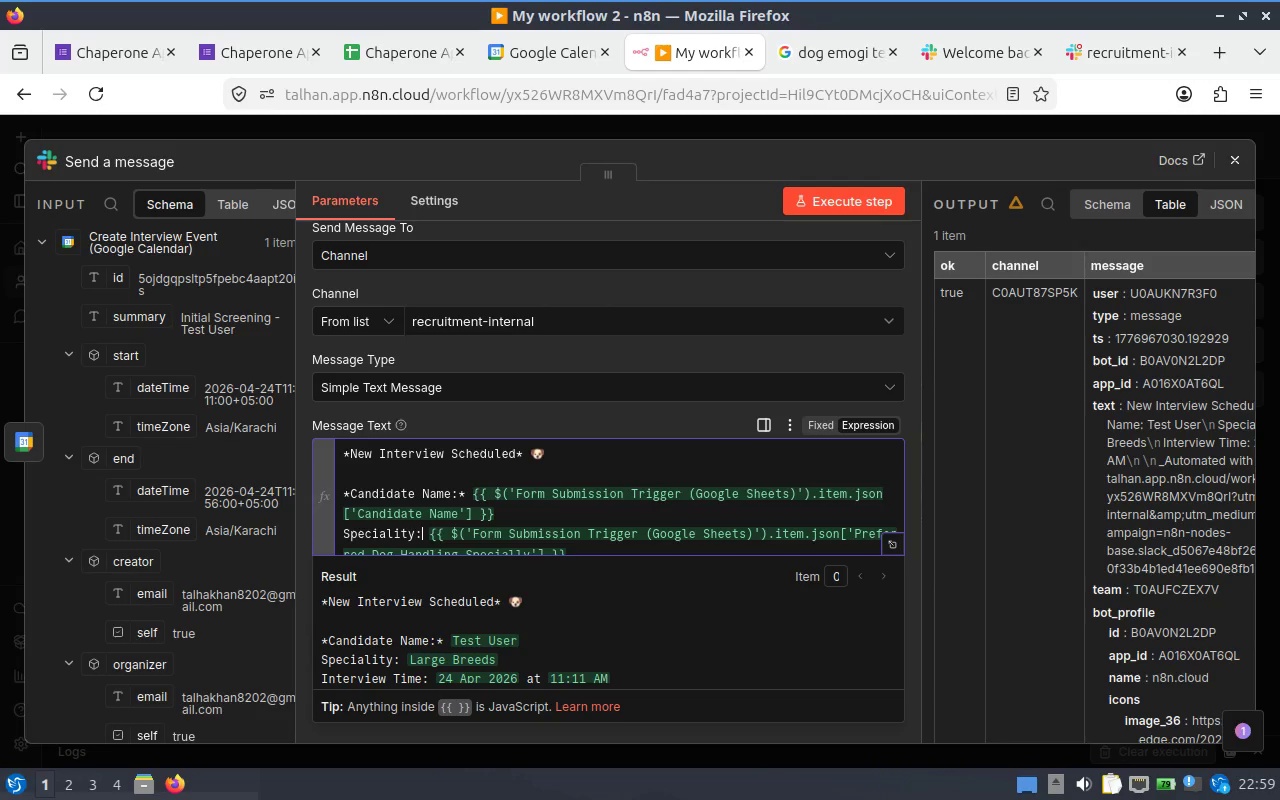 
key(Shift+8)
 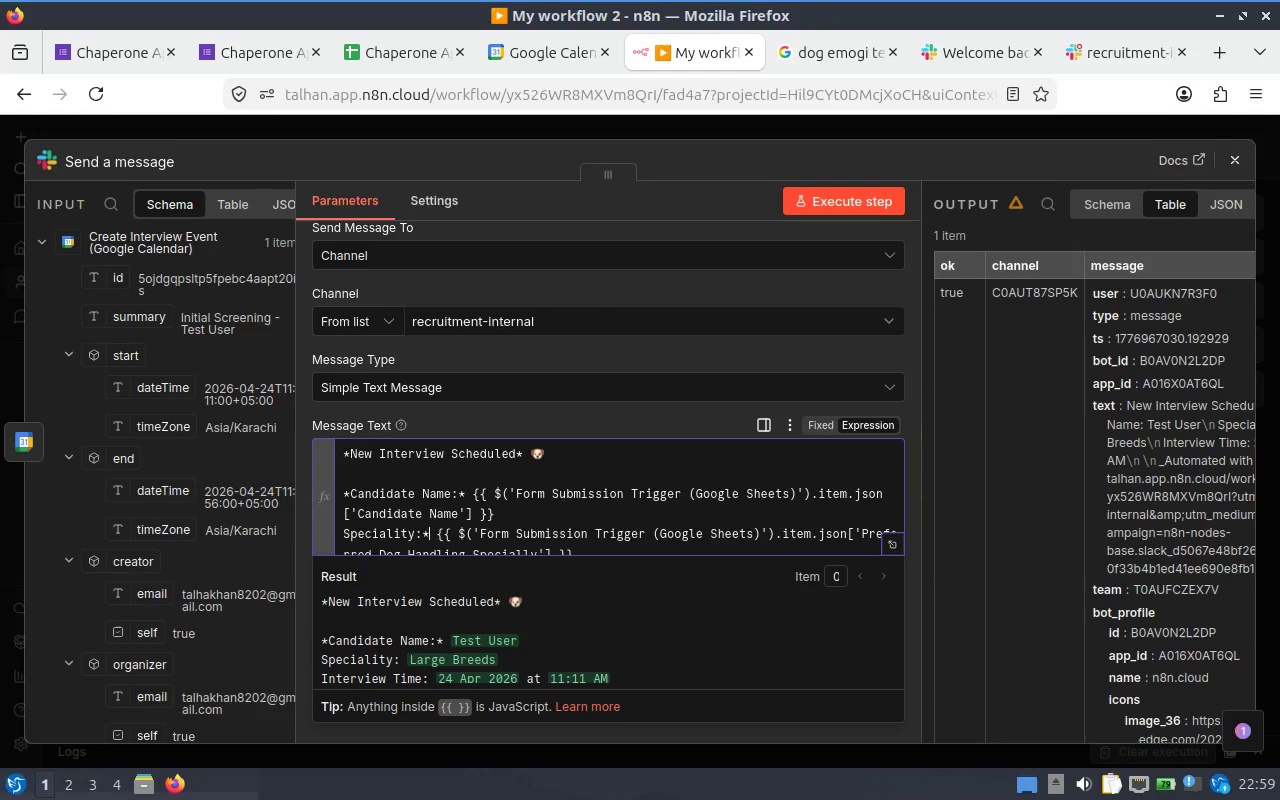 
hold_key(key=ArrowLeft, duration=0.86)
 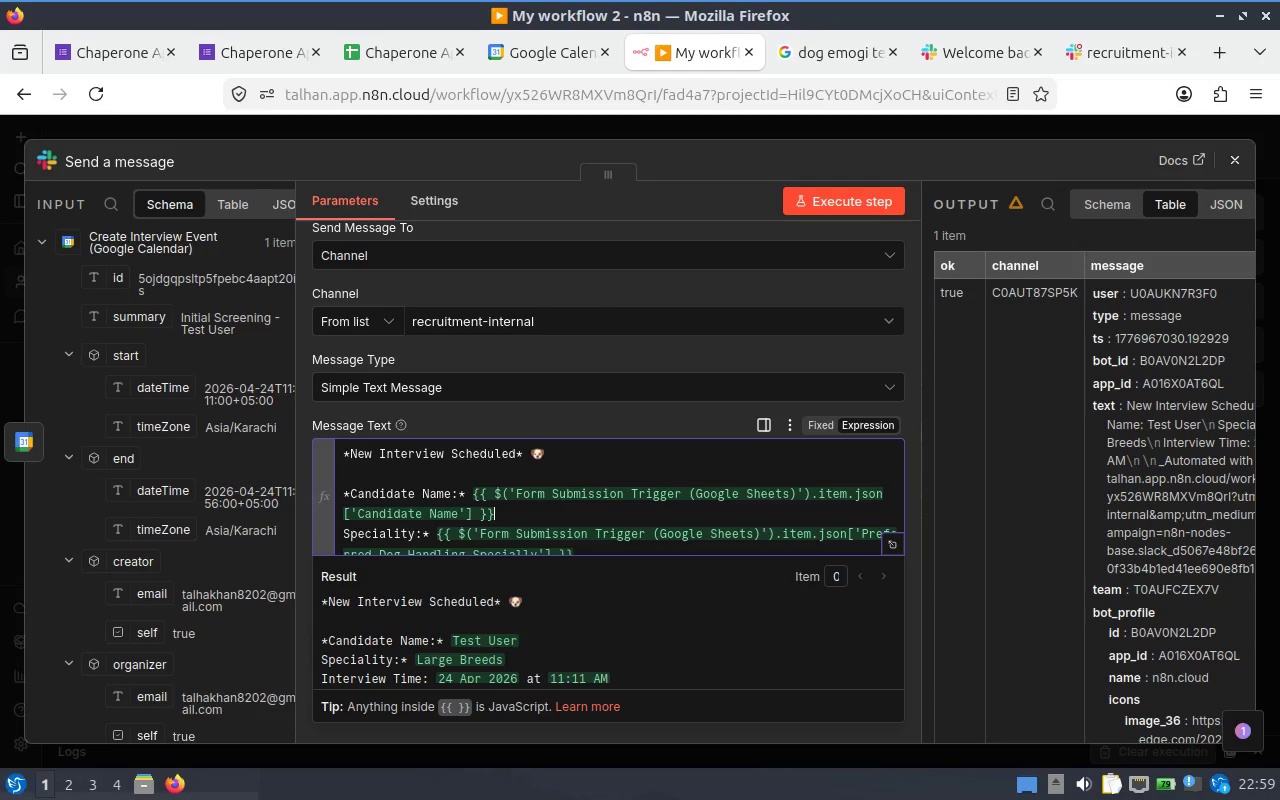 
key(ArrowRight)
 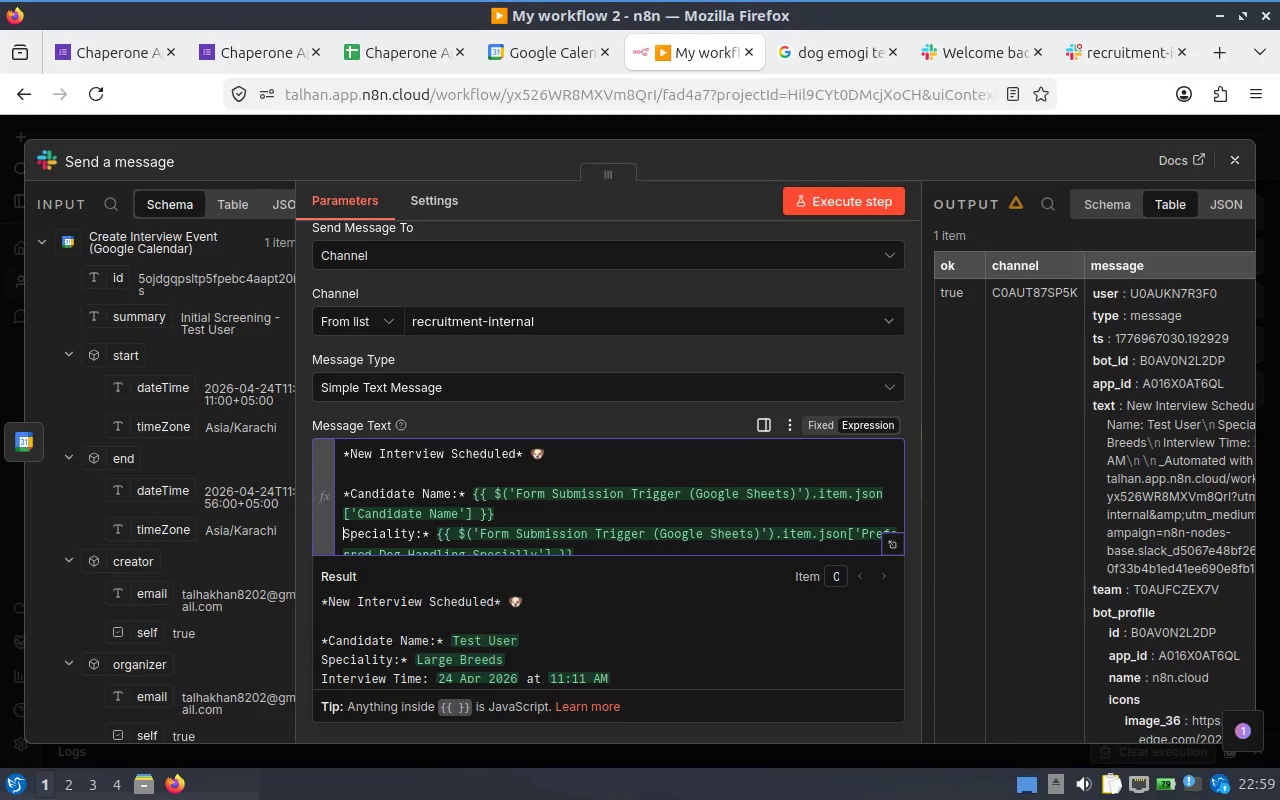 
key(Shift+8)
 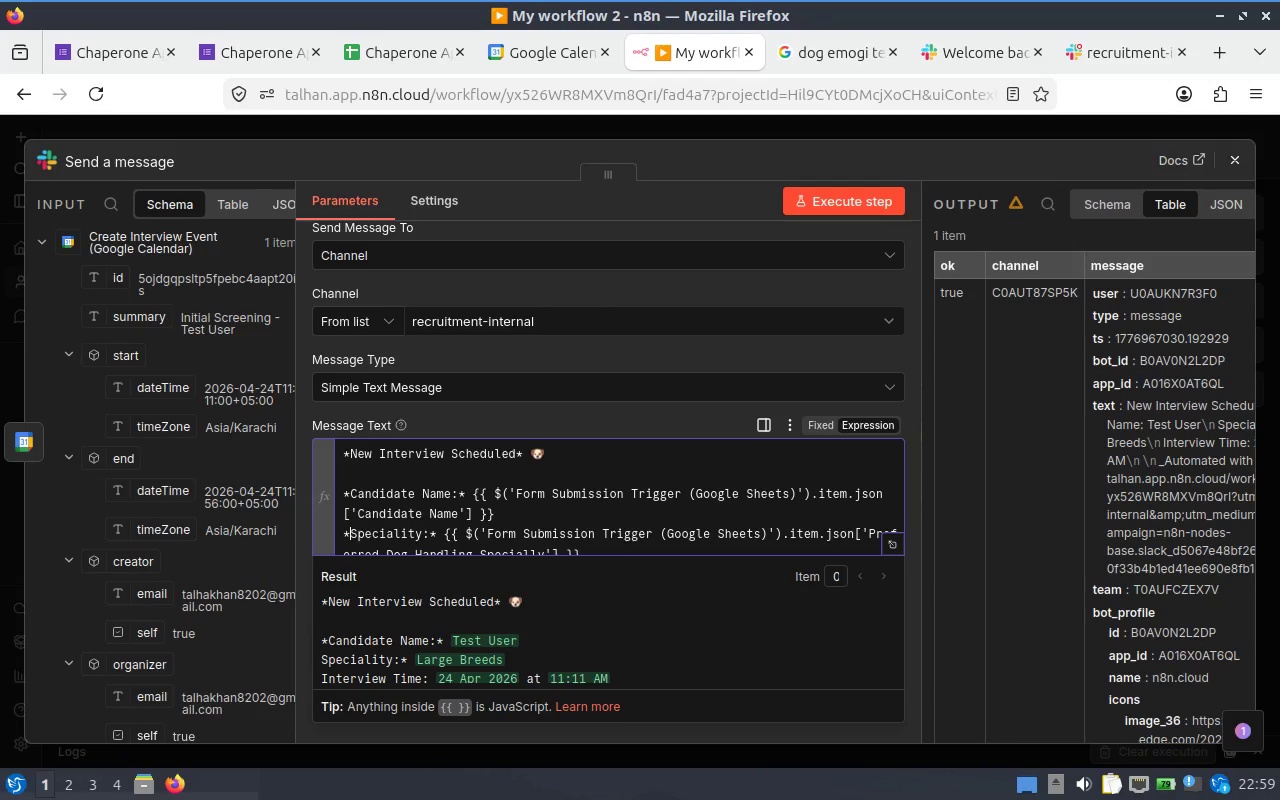 
key(ArrowDown)
 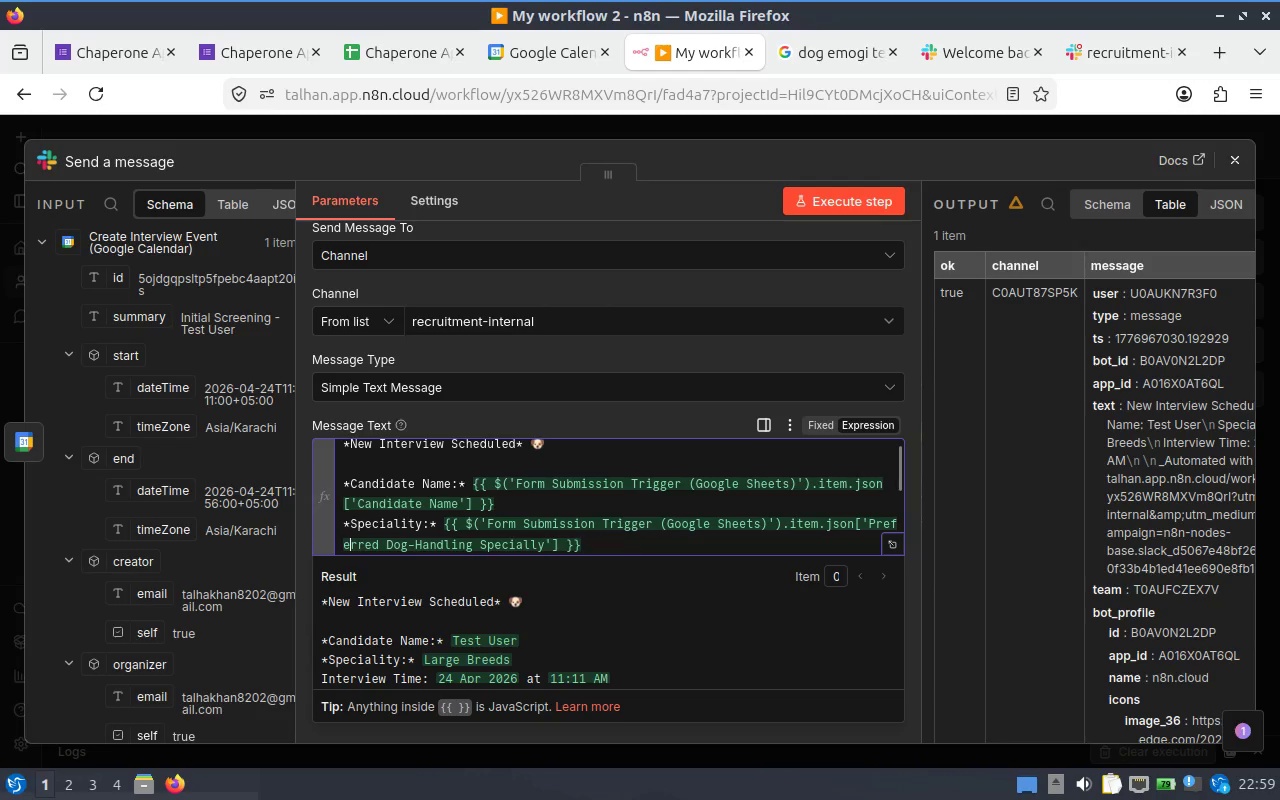 
key(ArrowDown)
 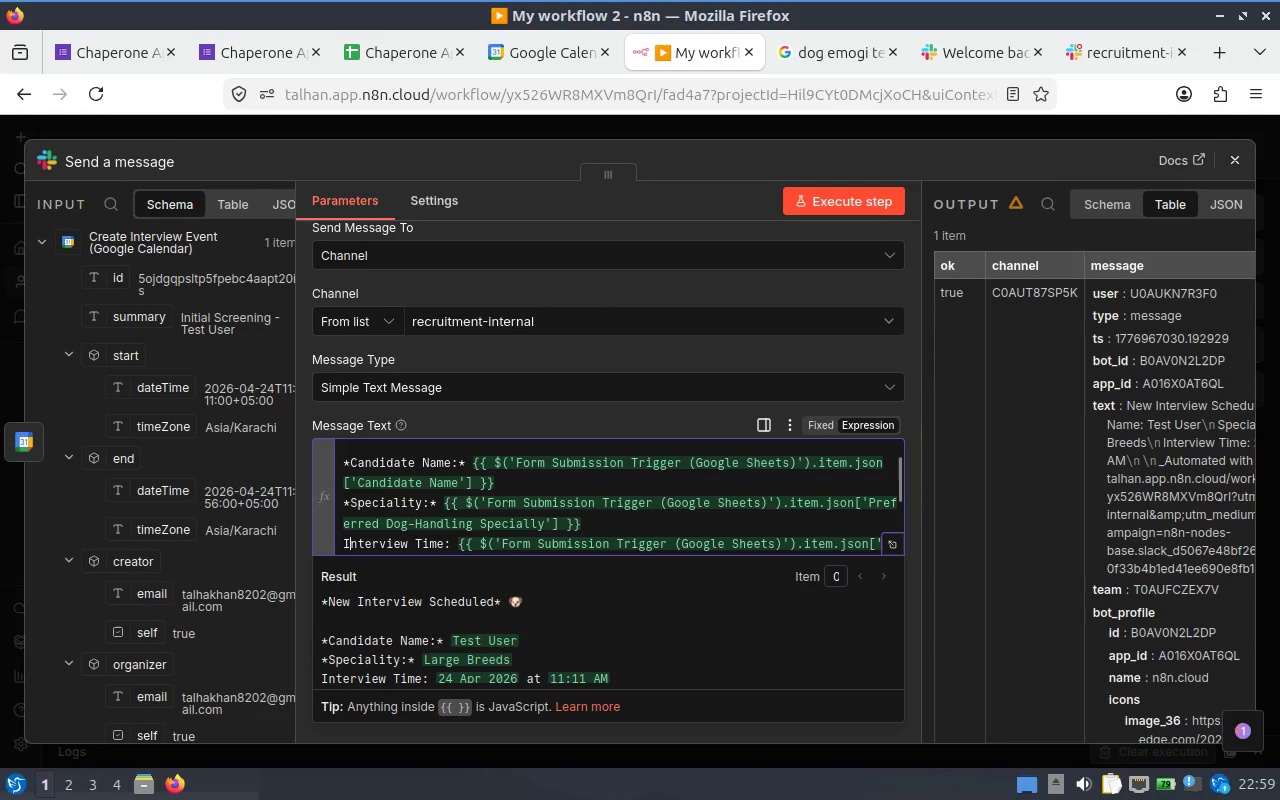 
key(ArrowLeft)
 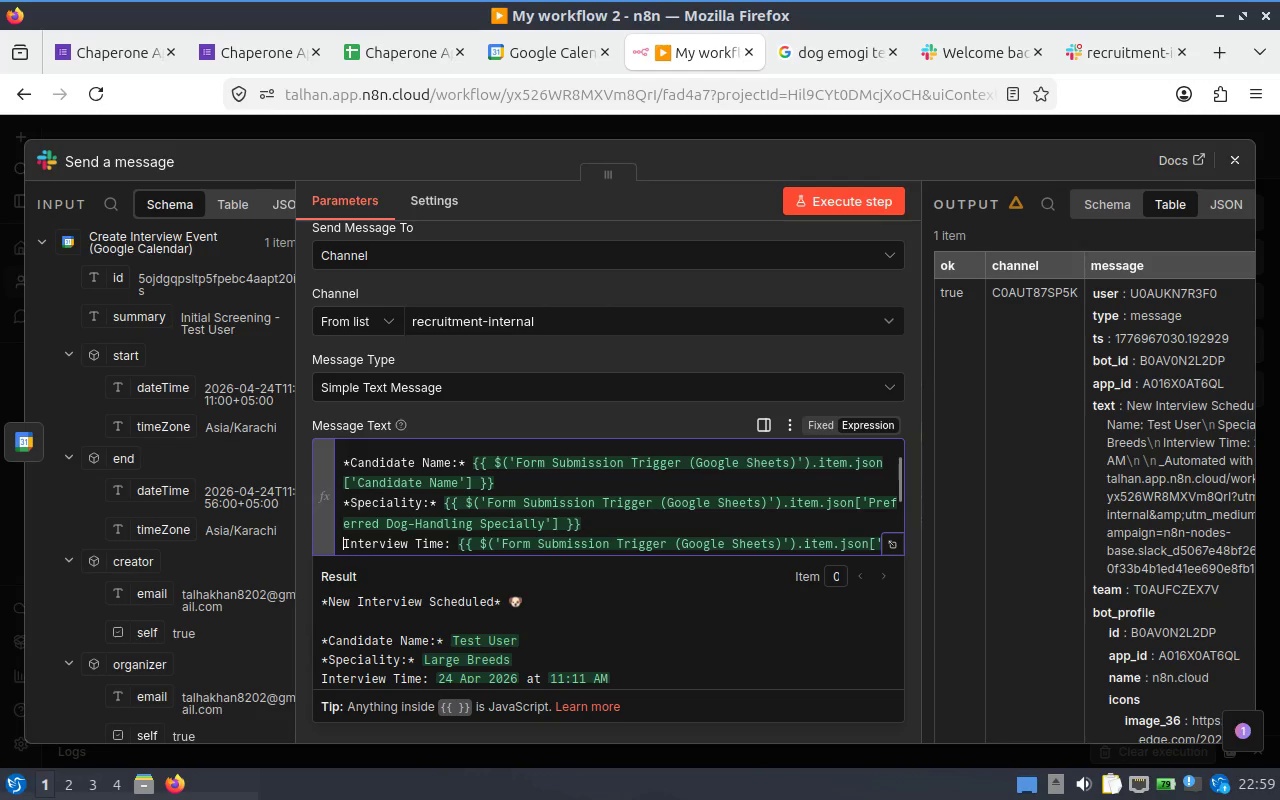 
key(Shift+8)
 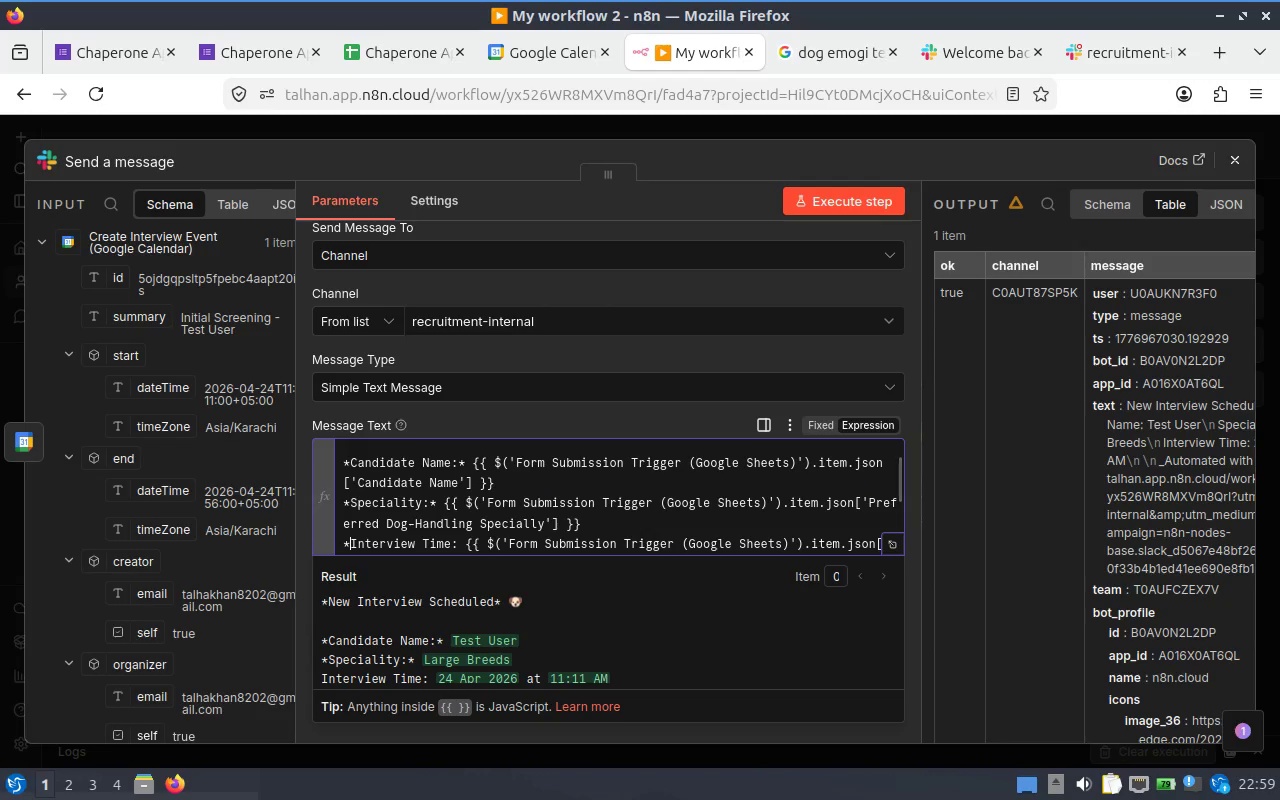 
key(ArrowRight)
 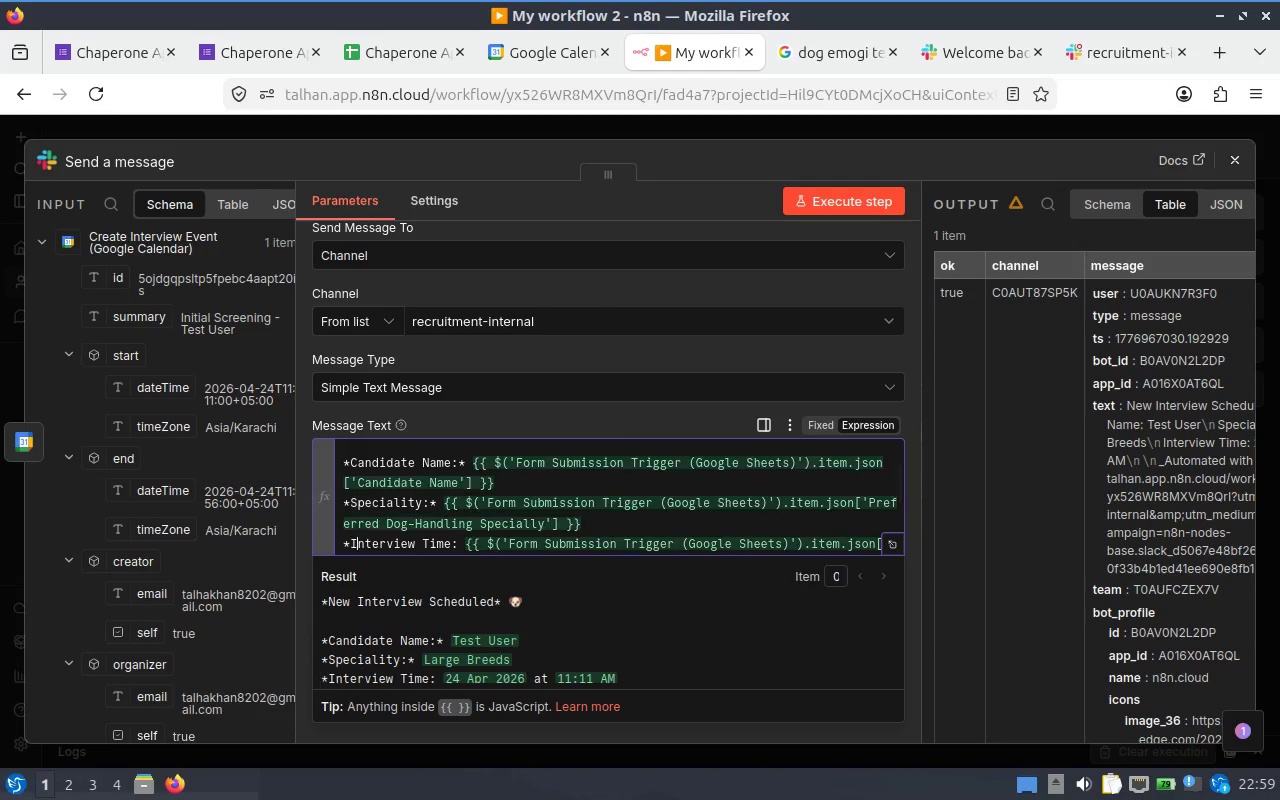 
key(ArrowRight)
 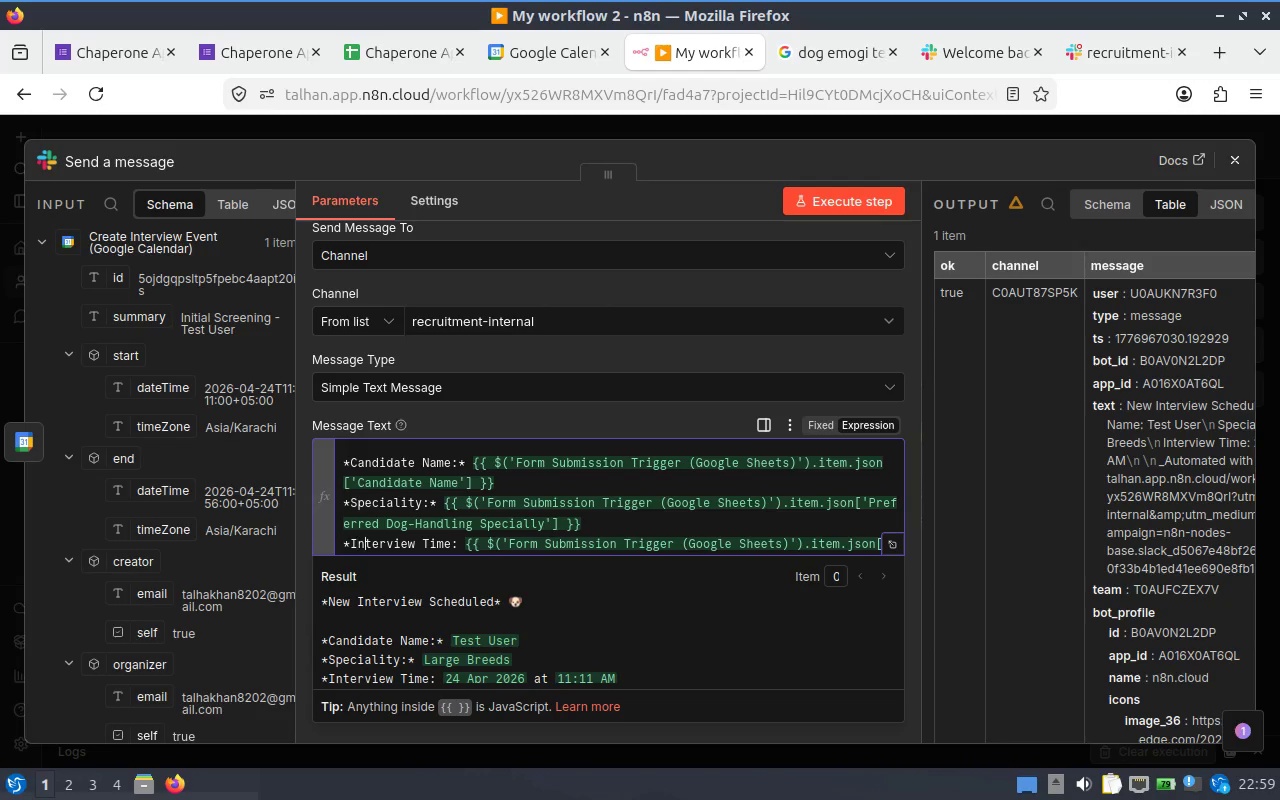 
key(ArrowRight)
 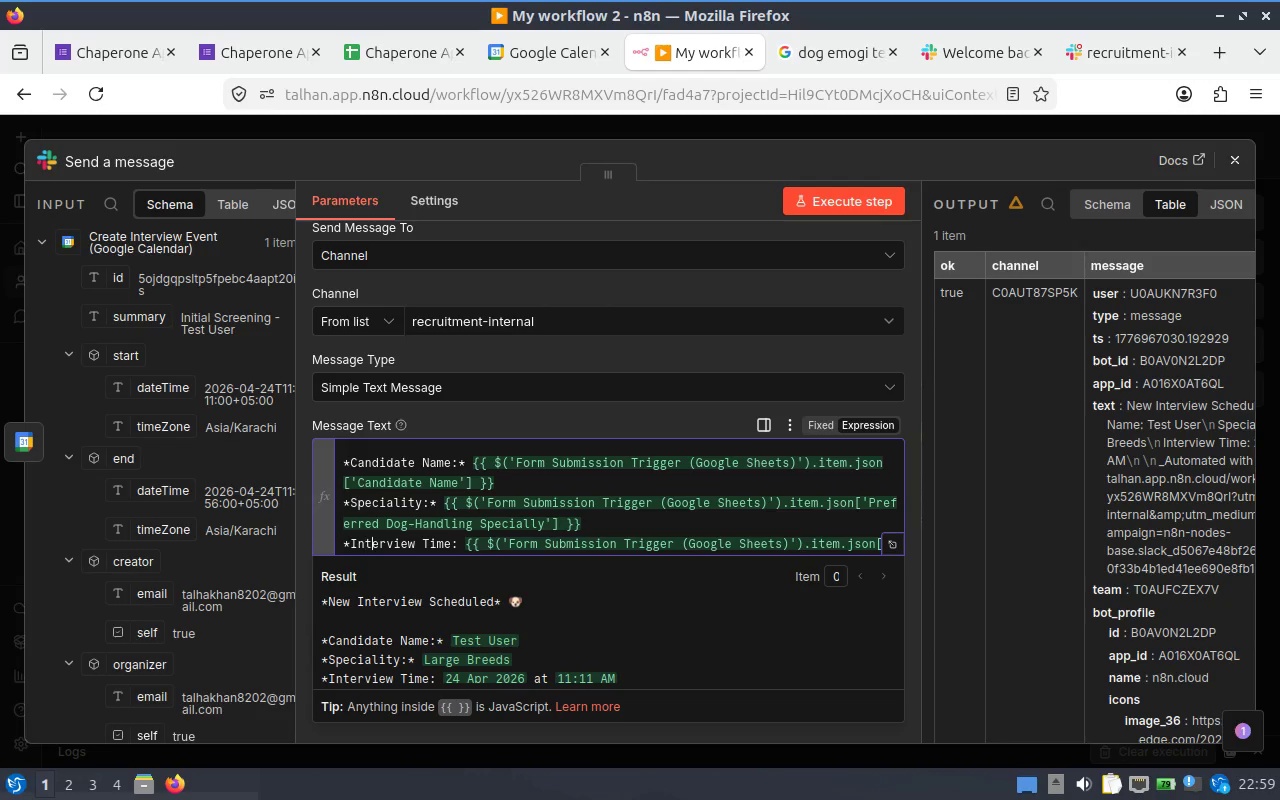 
key(ArrowRight)
 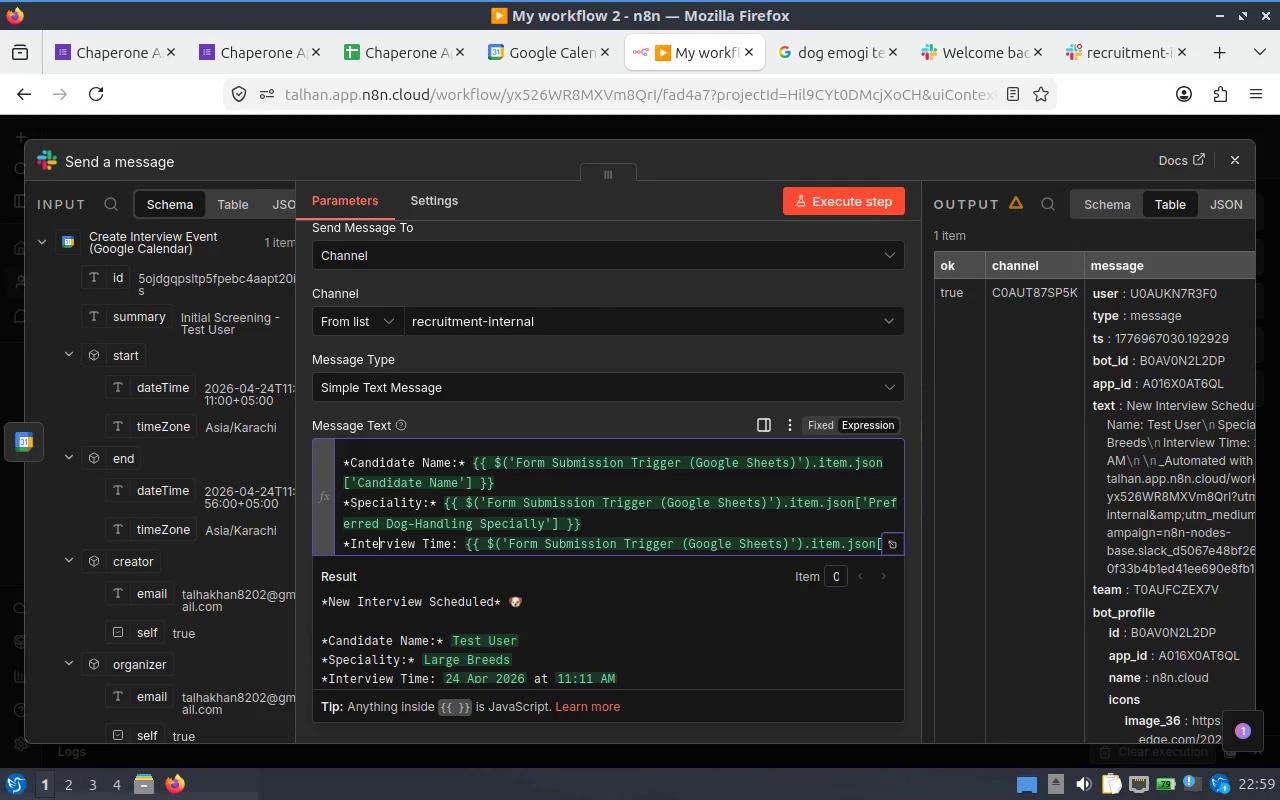 
key(ArrowRight)
 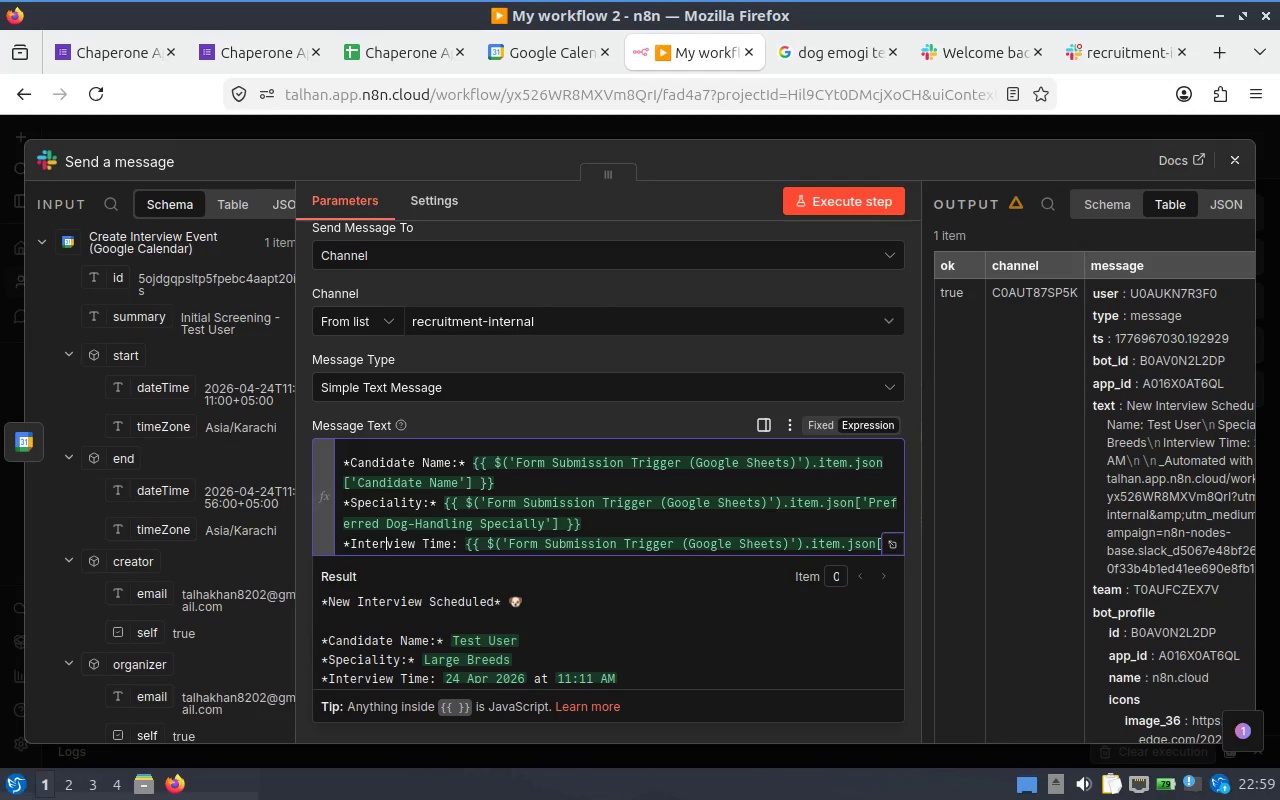 
key(ArrowRight)
 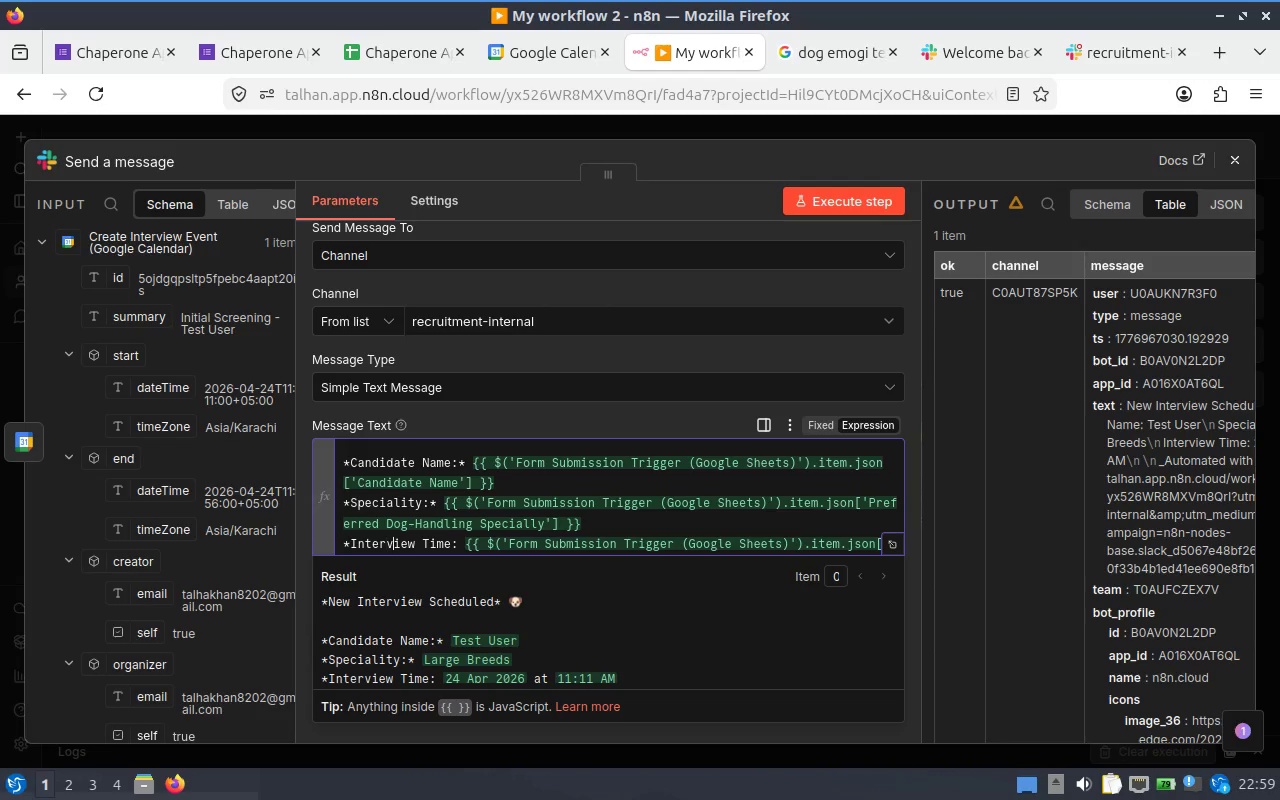 
key(ArrowRight)
 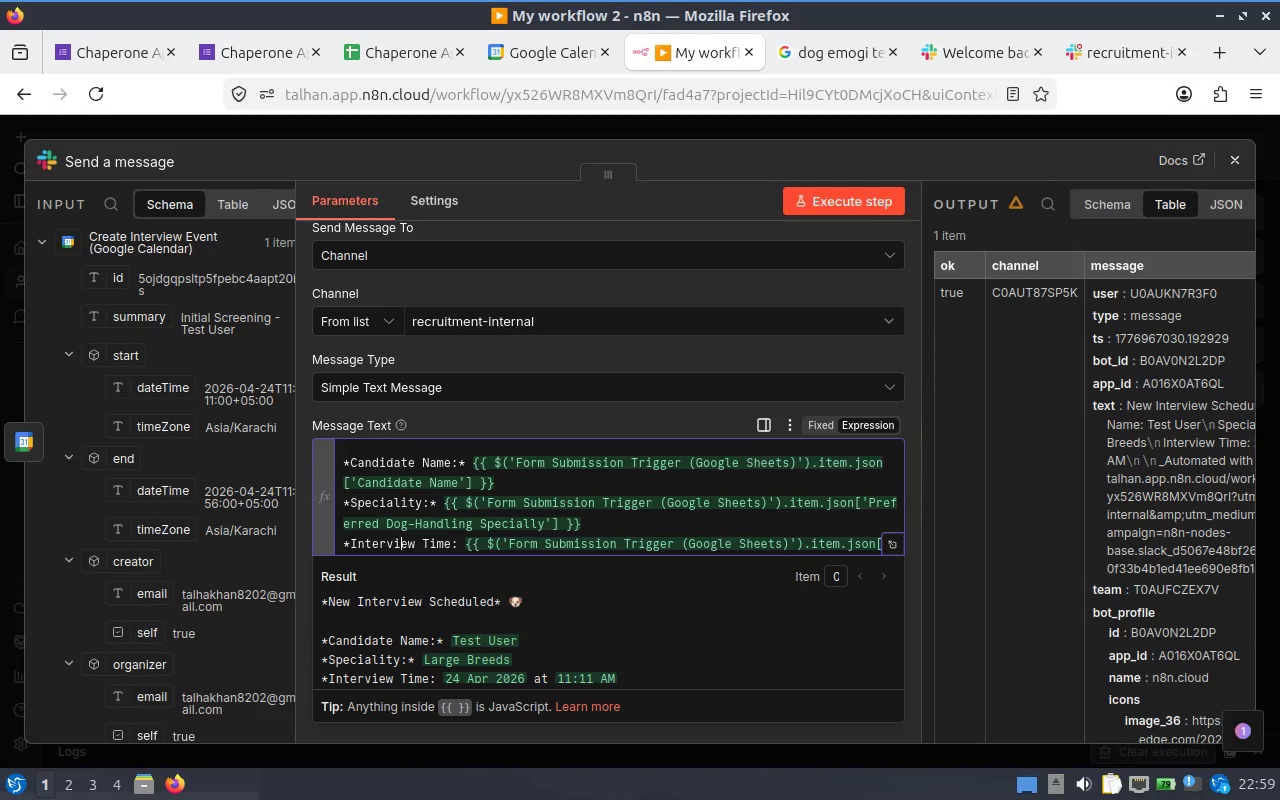 
key(ArrowRight)
 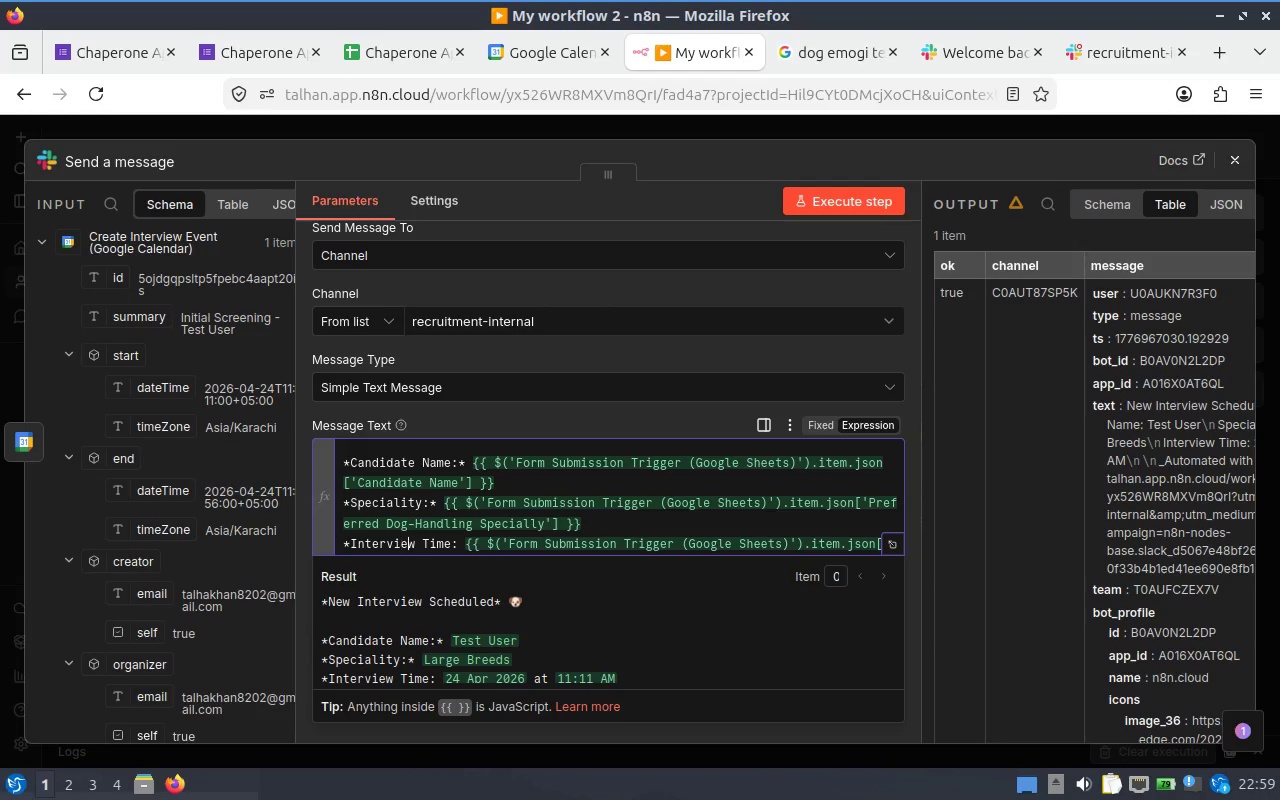 
key(ArrowRight)
 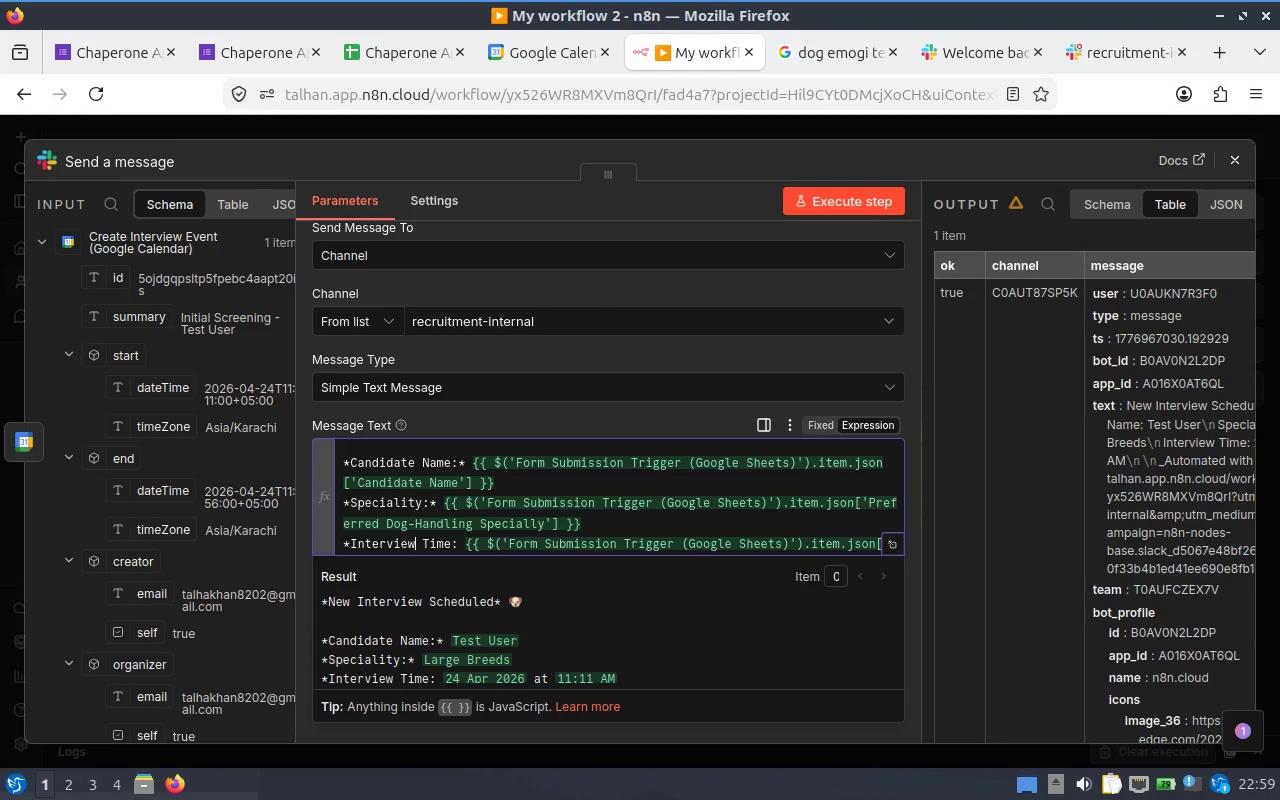 
key(ArrowRight)
 